 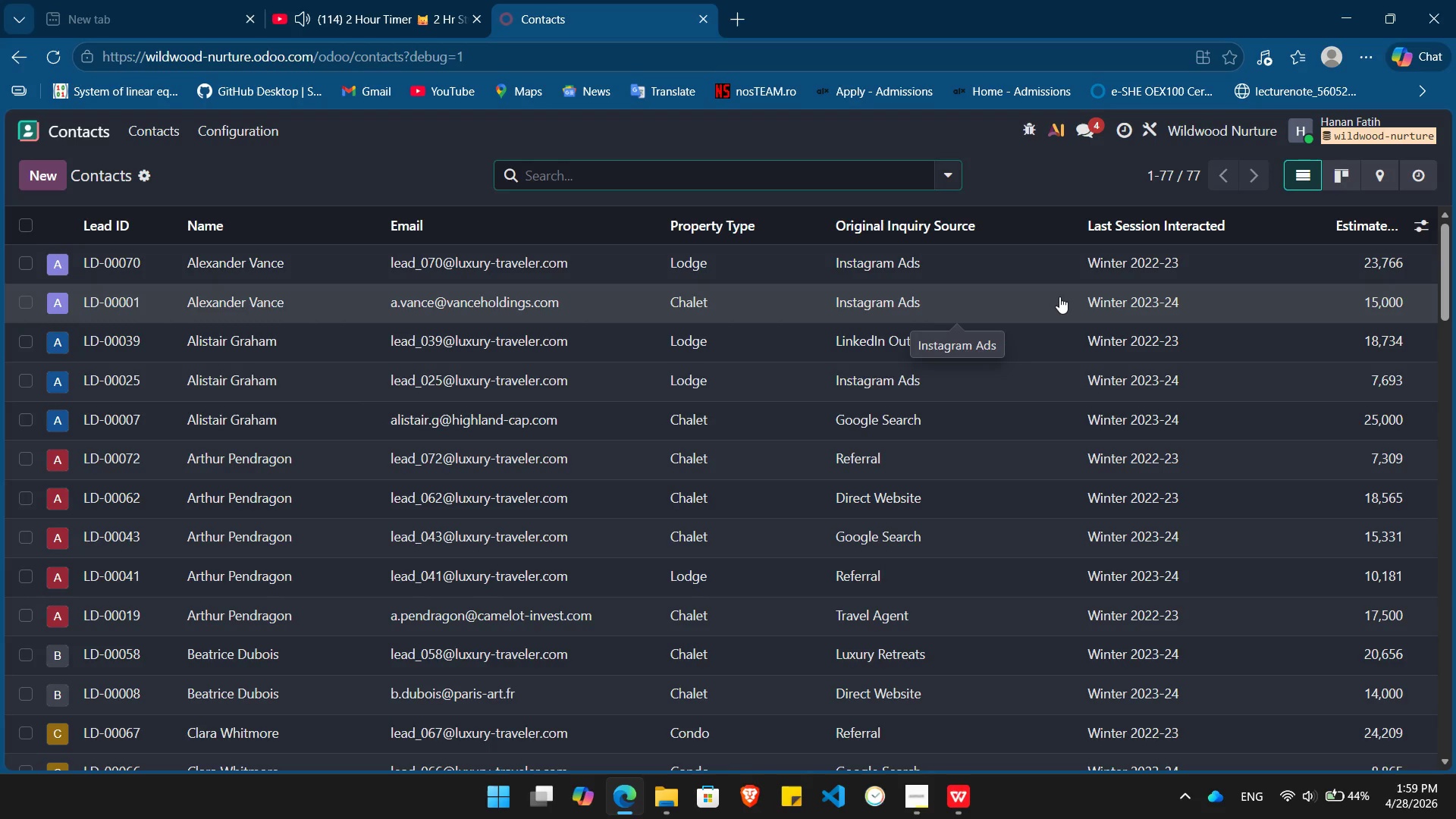 
left_click([224, 132])
 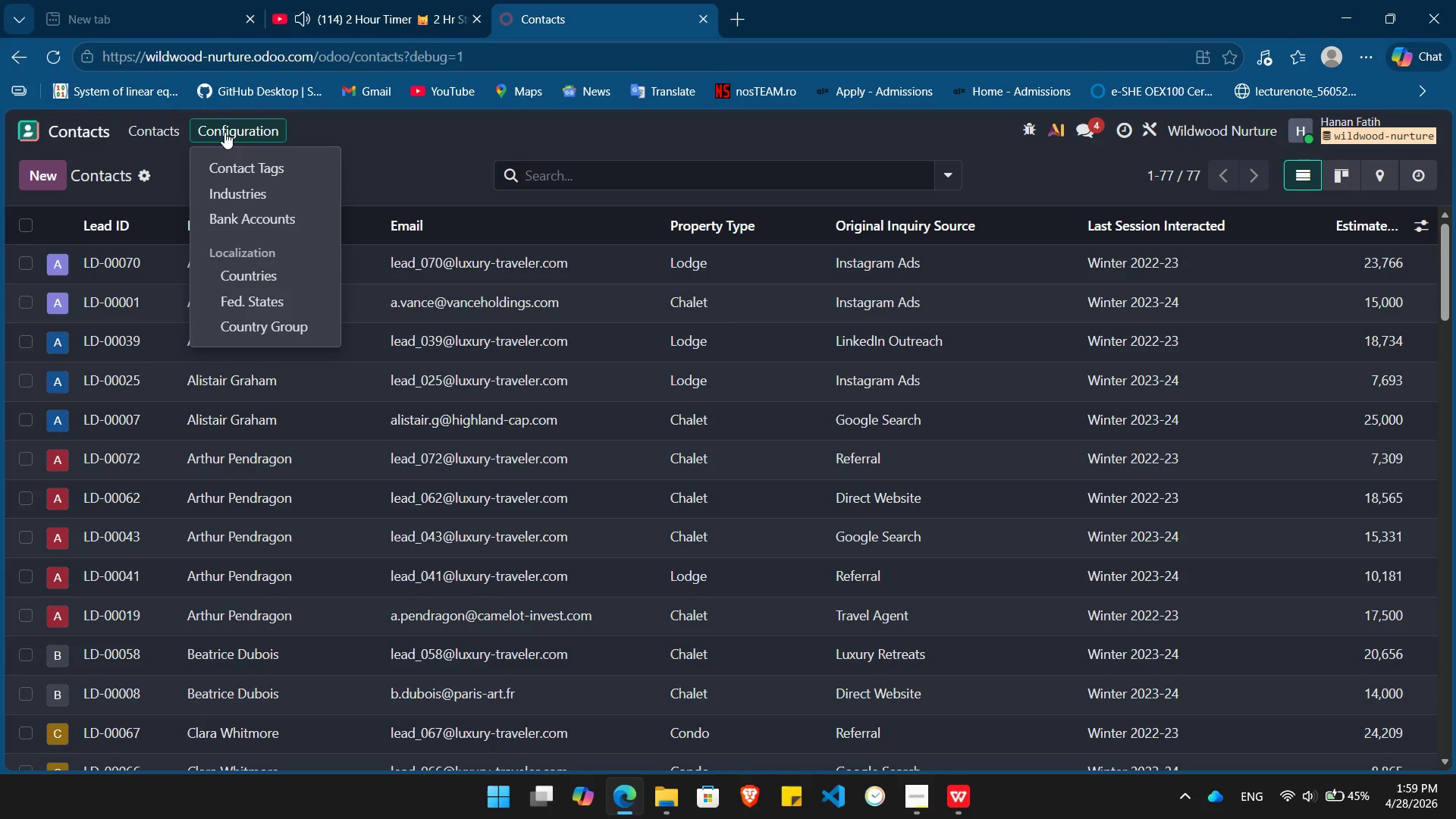 
wait(14.42)
 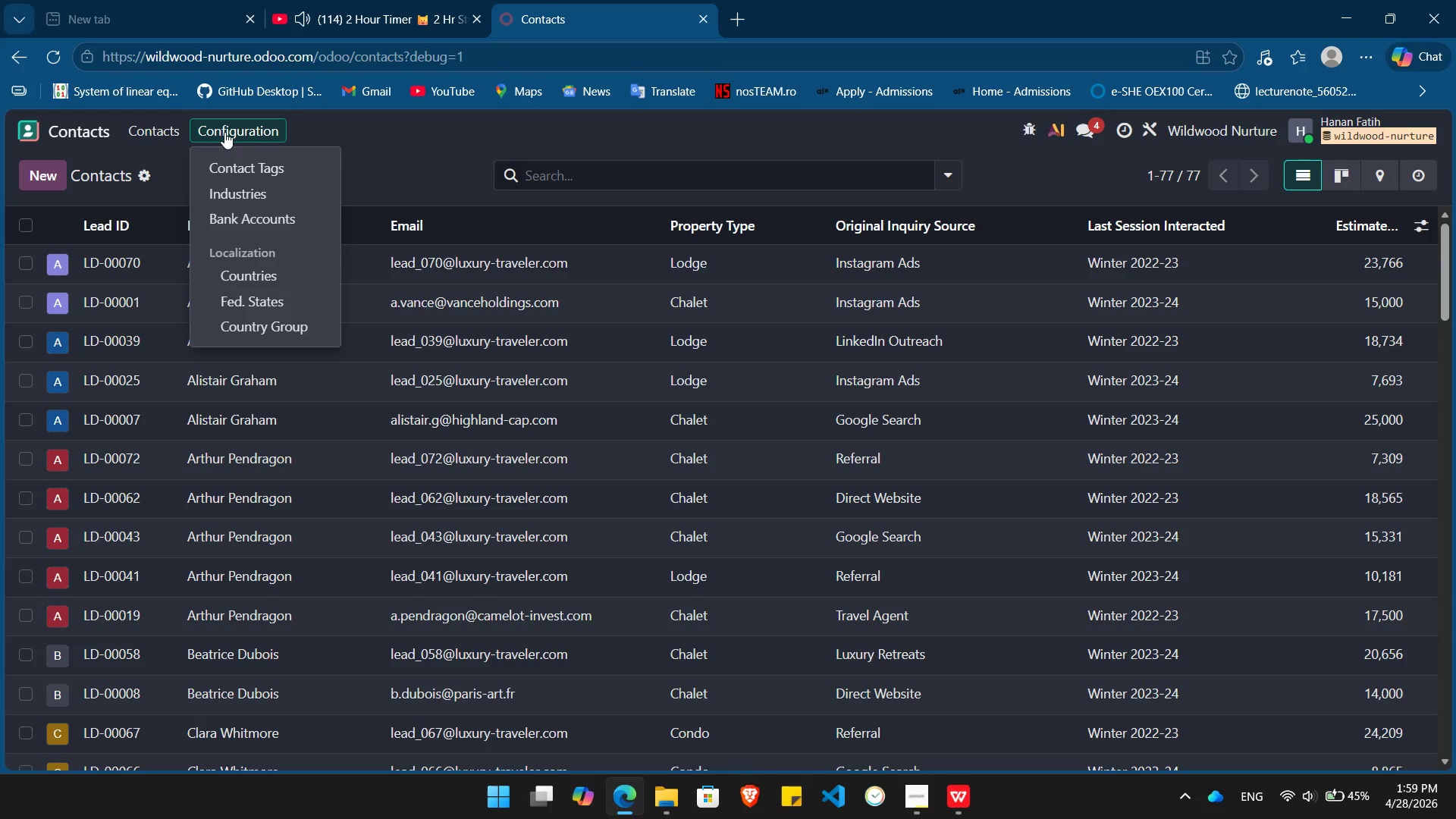 
left_click([1014, 182])
 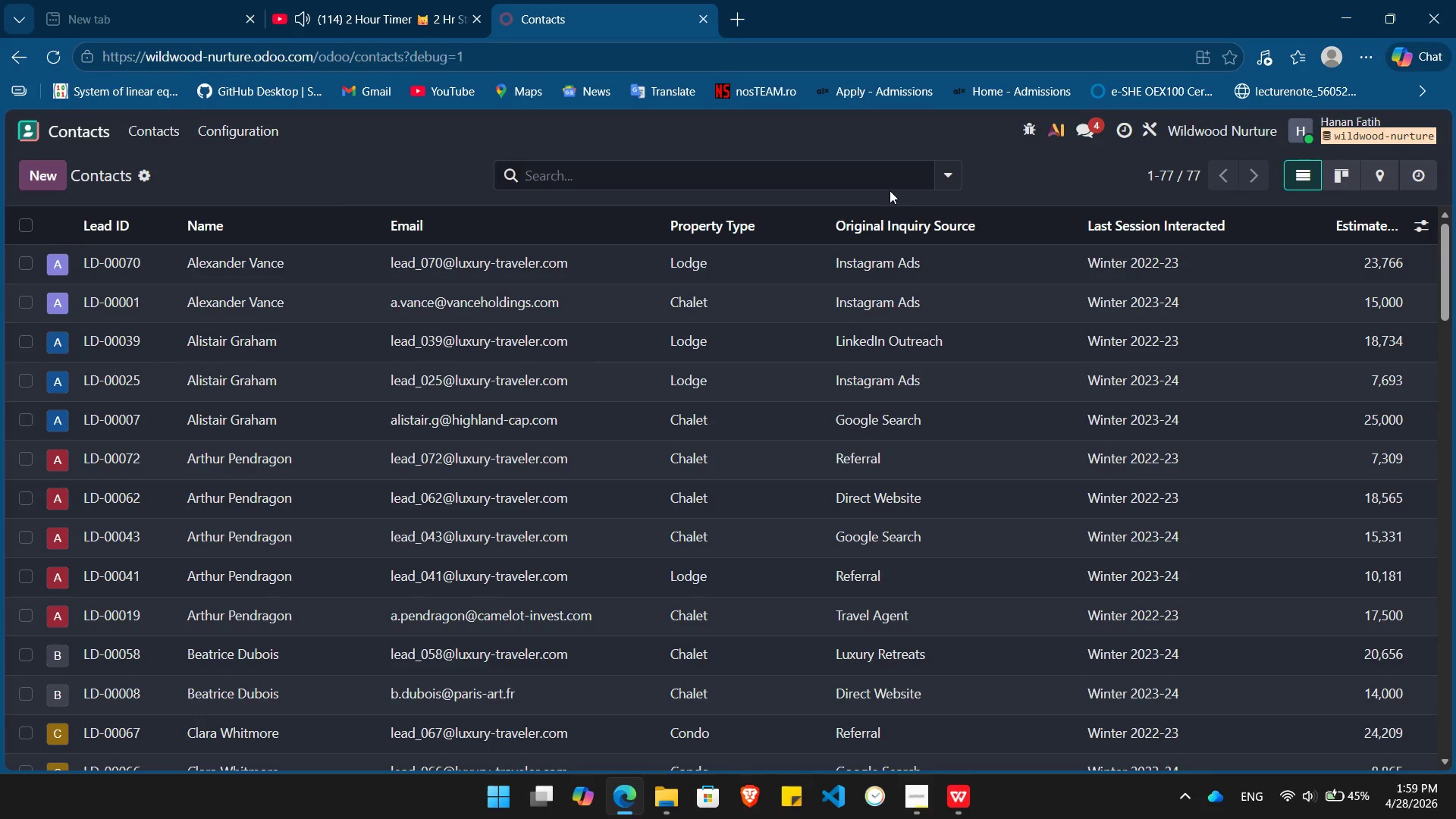 
left_click([946, 171])
 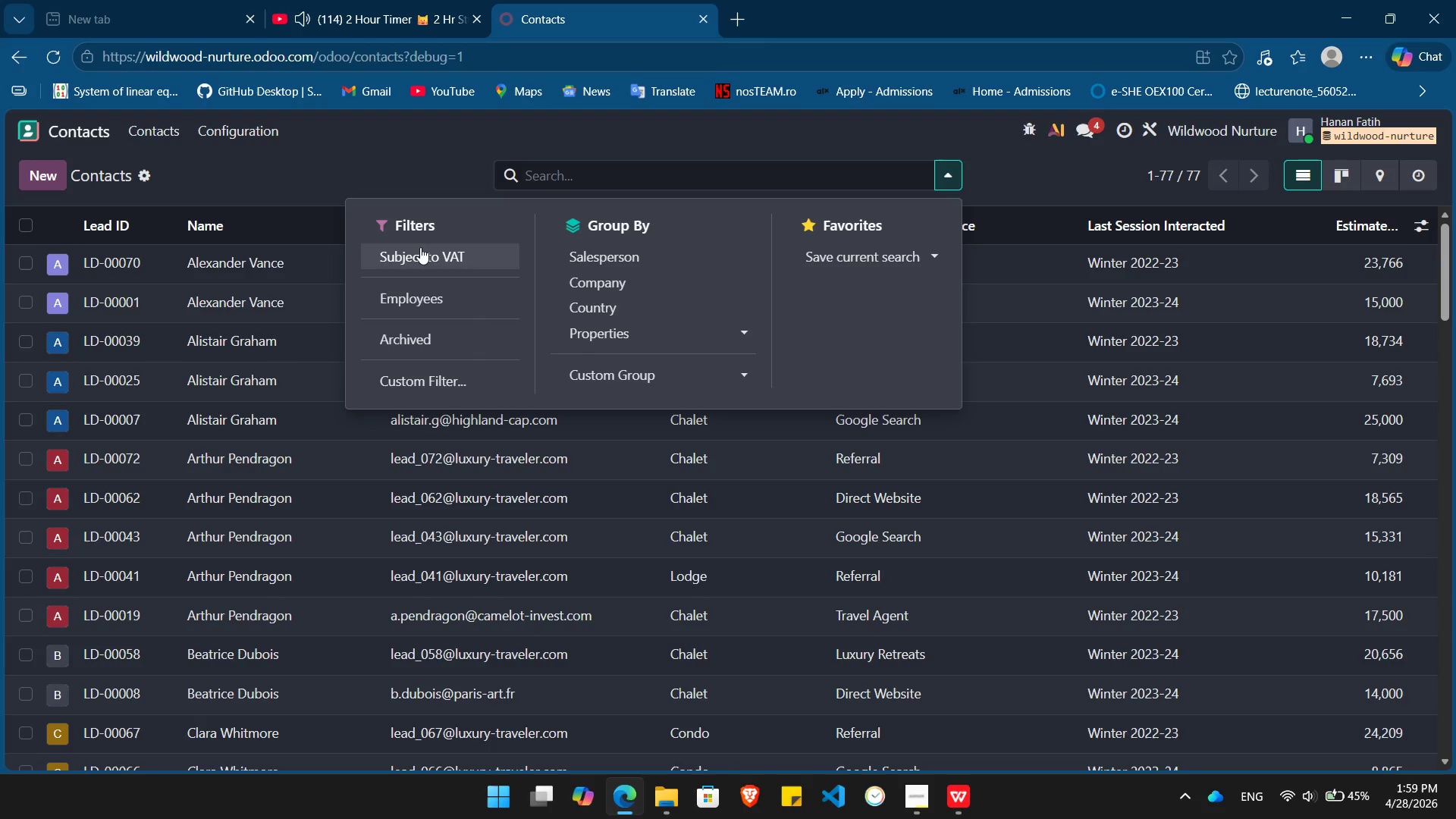 
wait(7.03)
 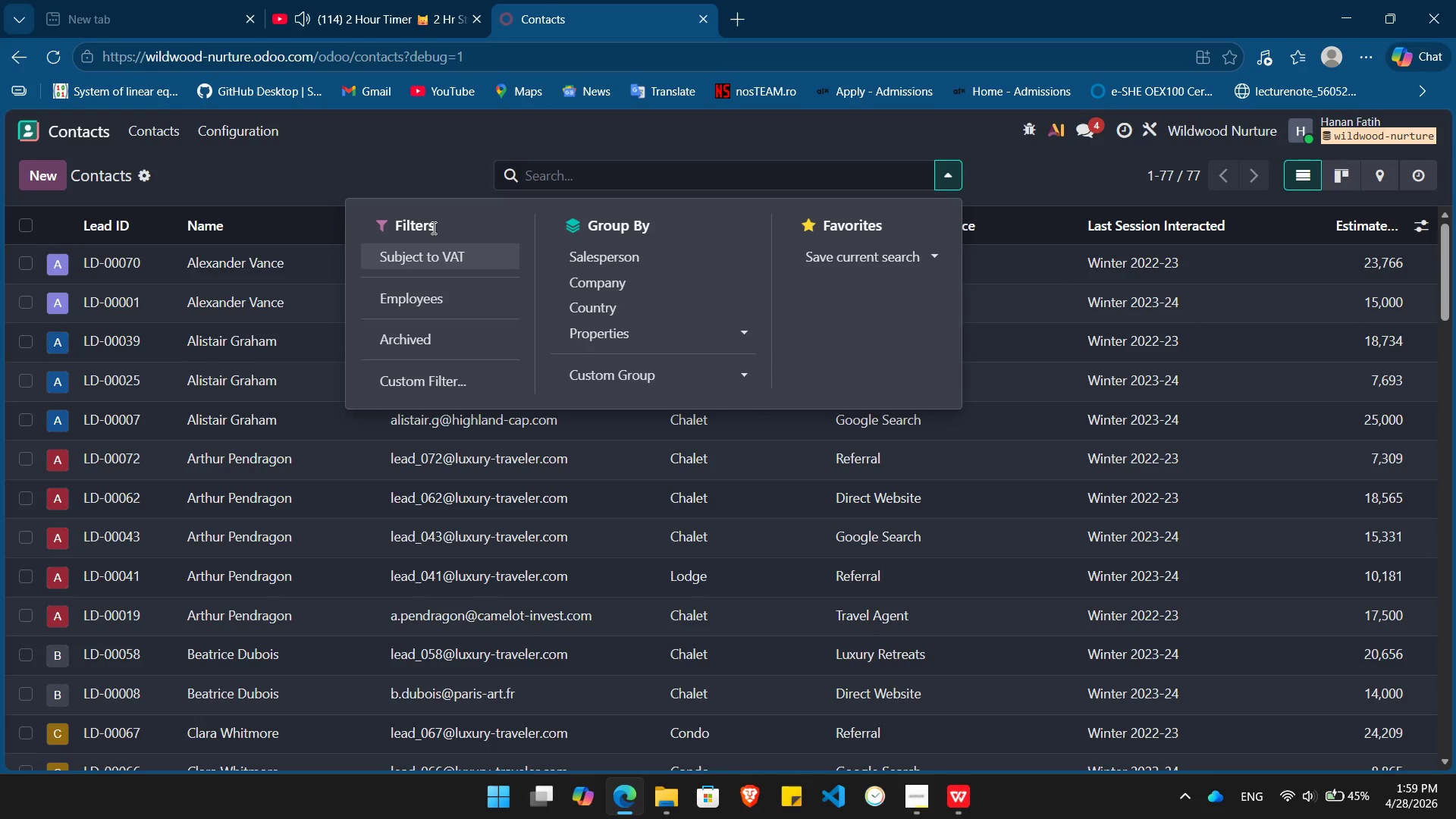 
left_click([425, 384])
 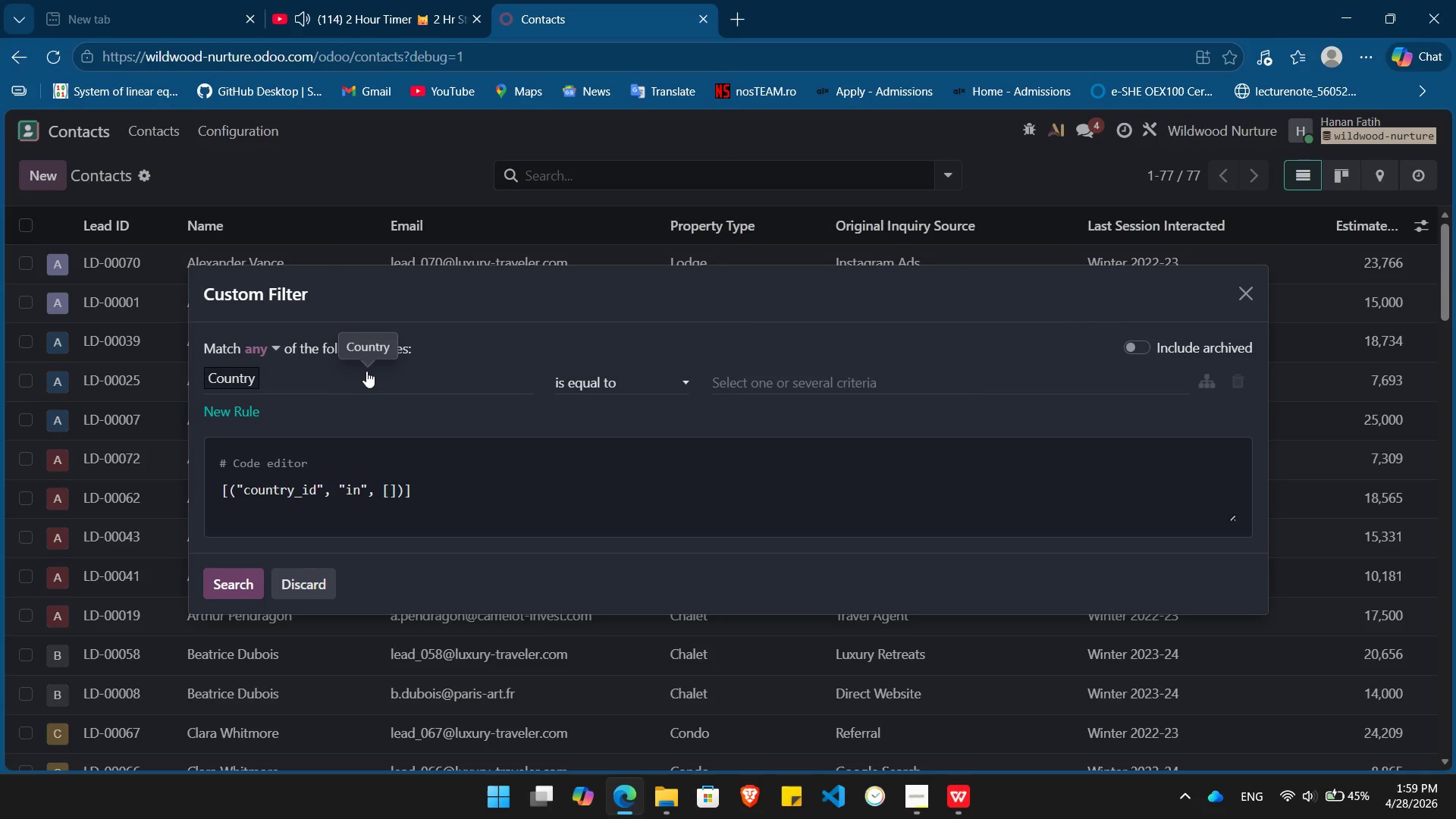 
wait(6.81)
 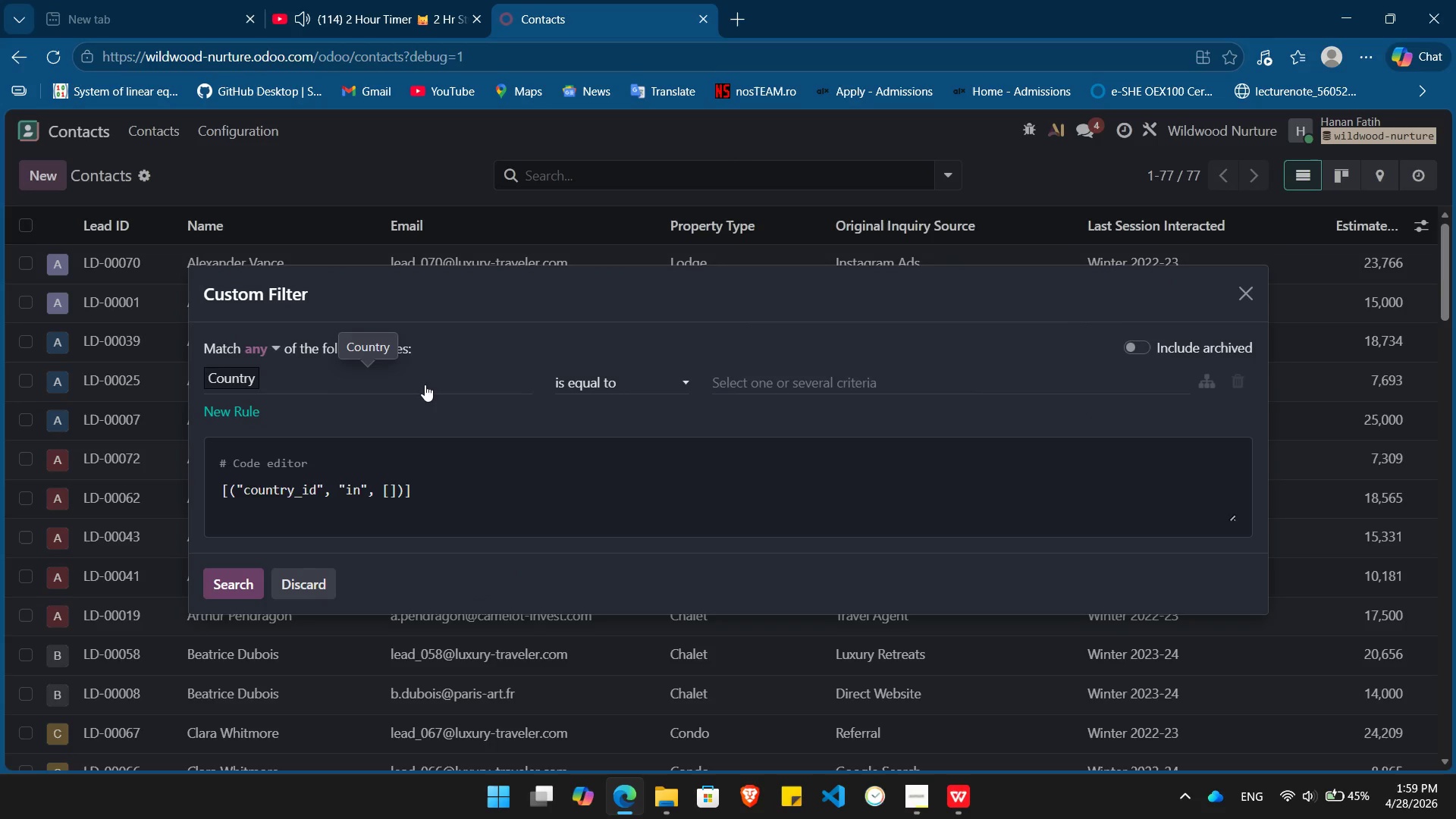 
left_click([302, 375])
 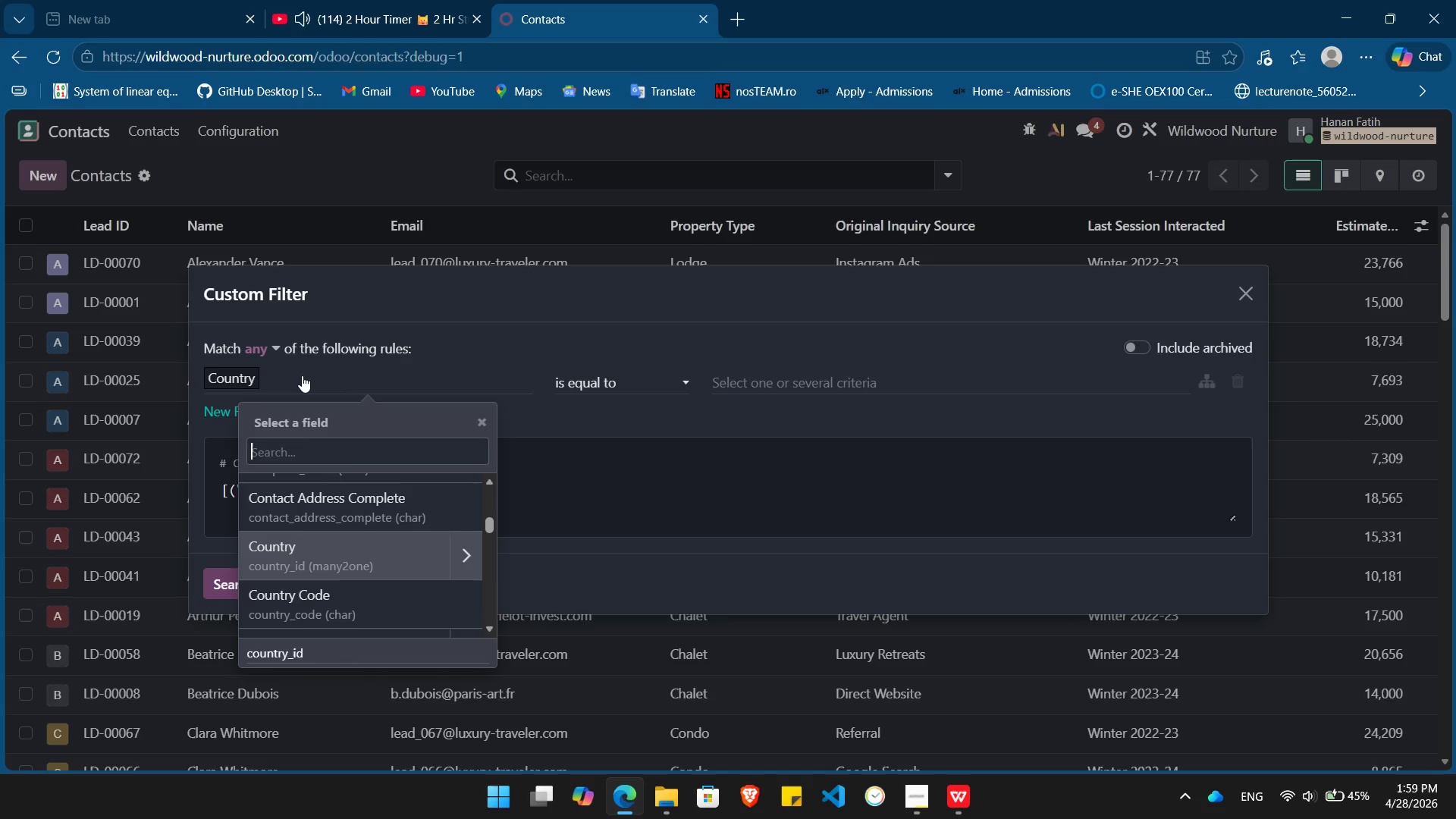 
type(last)
 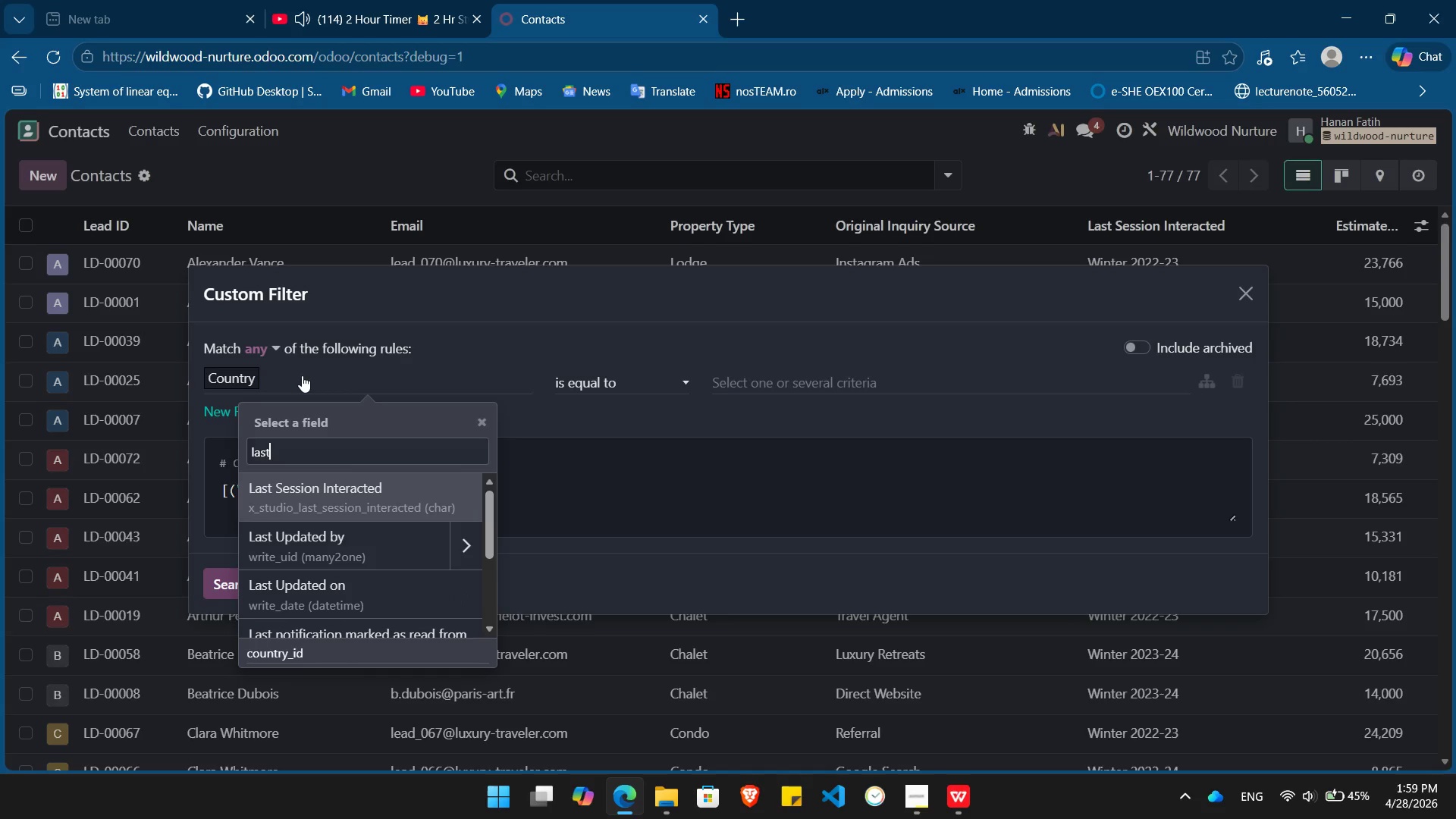 
key(Enter)
 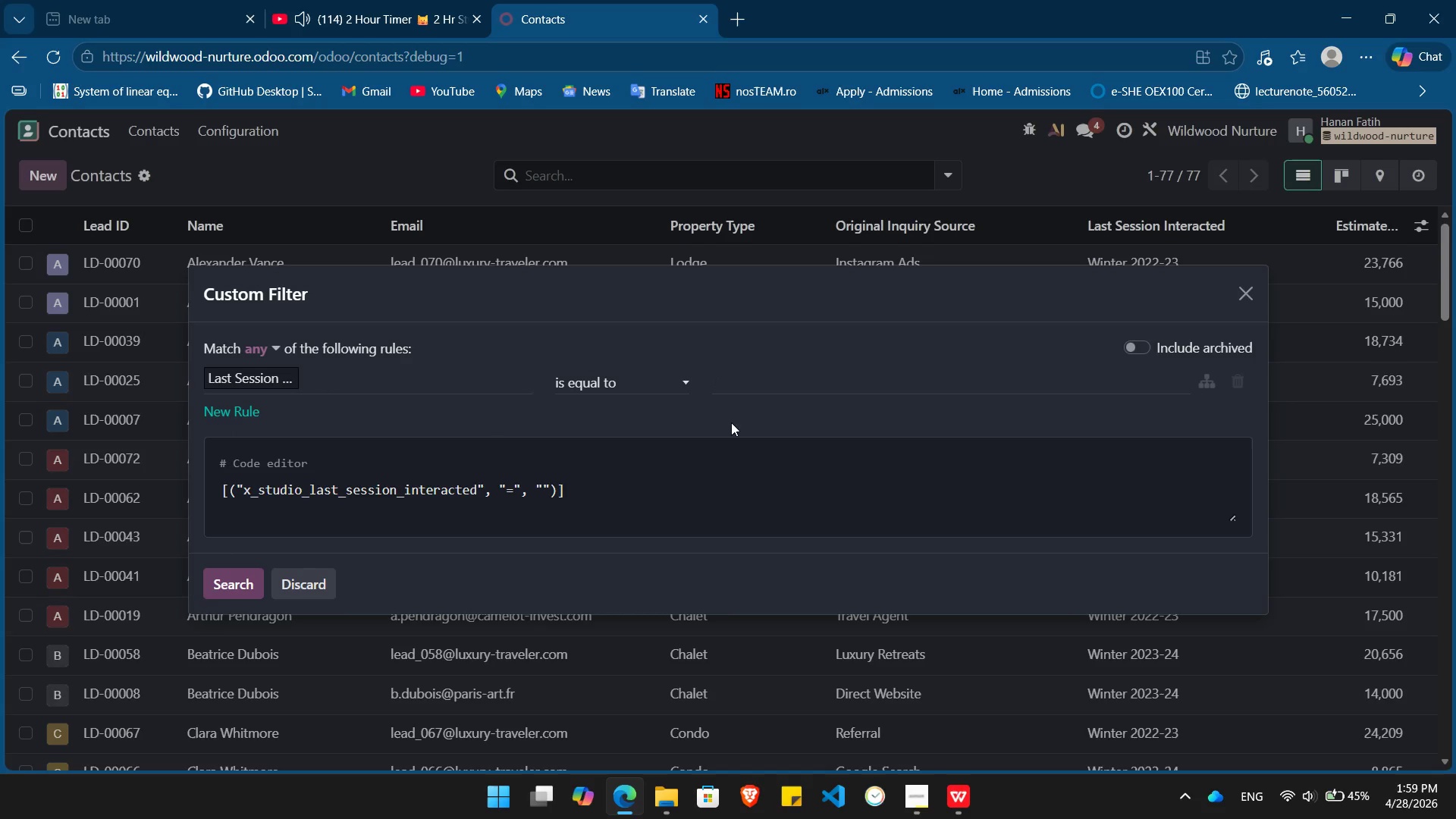 
left_click([798, 382])
 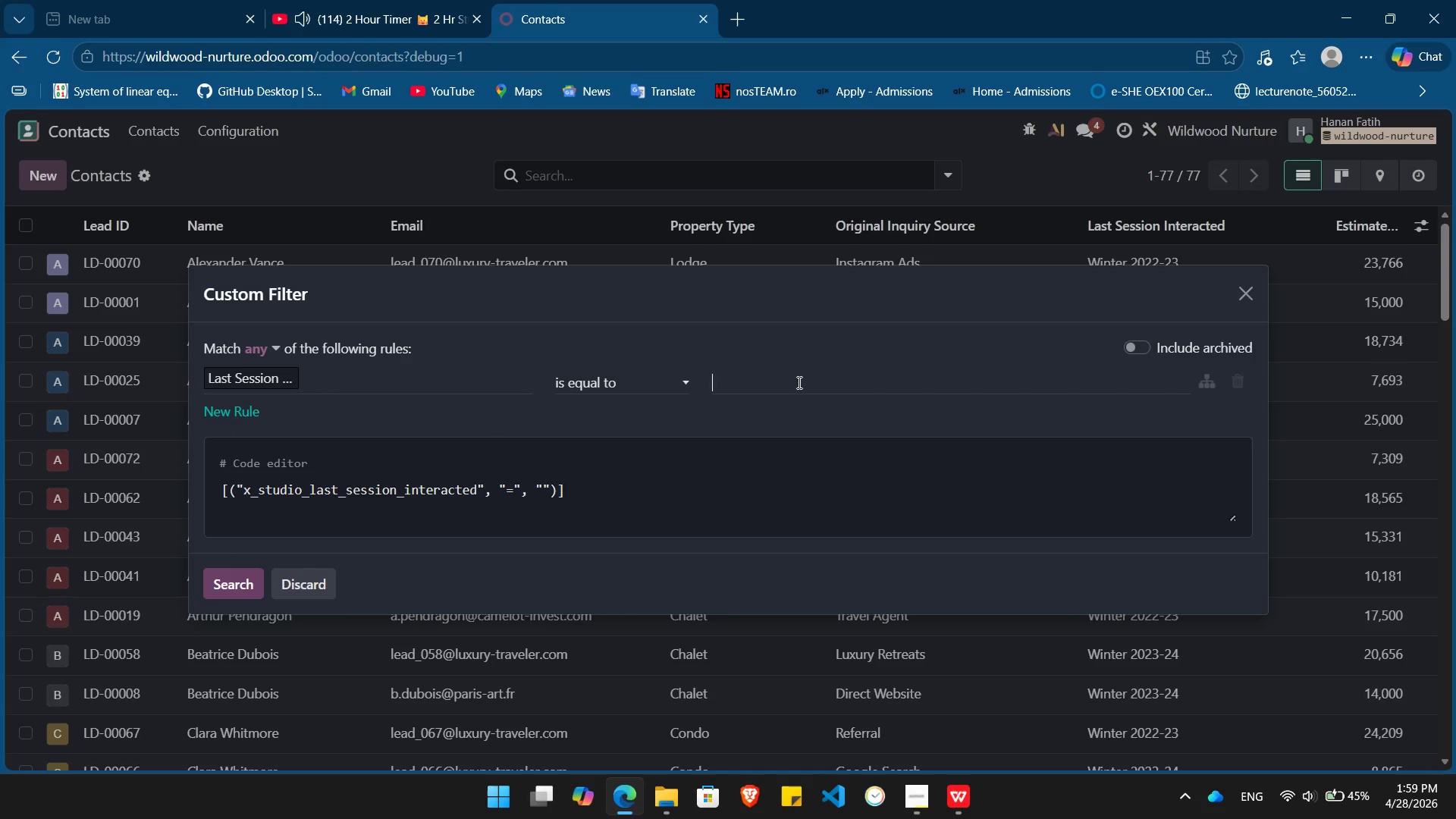 
type(Wnter)
 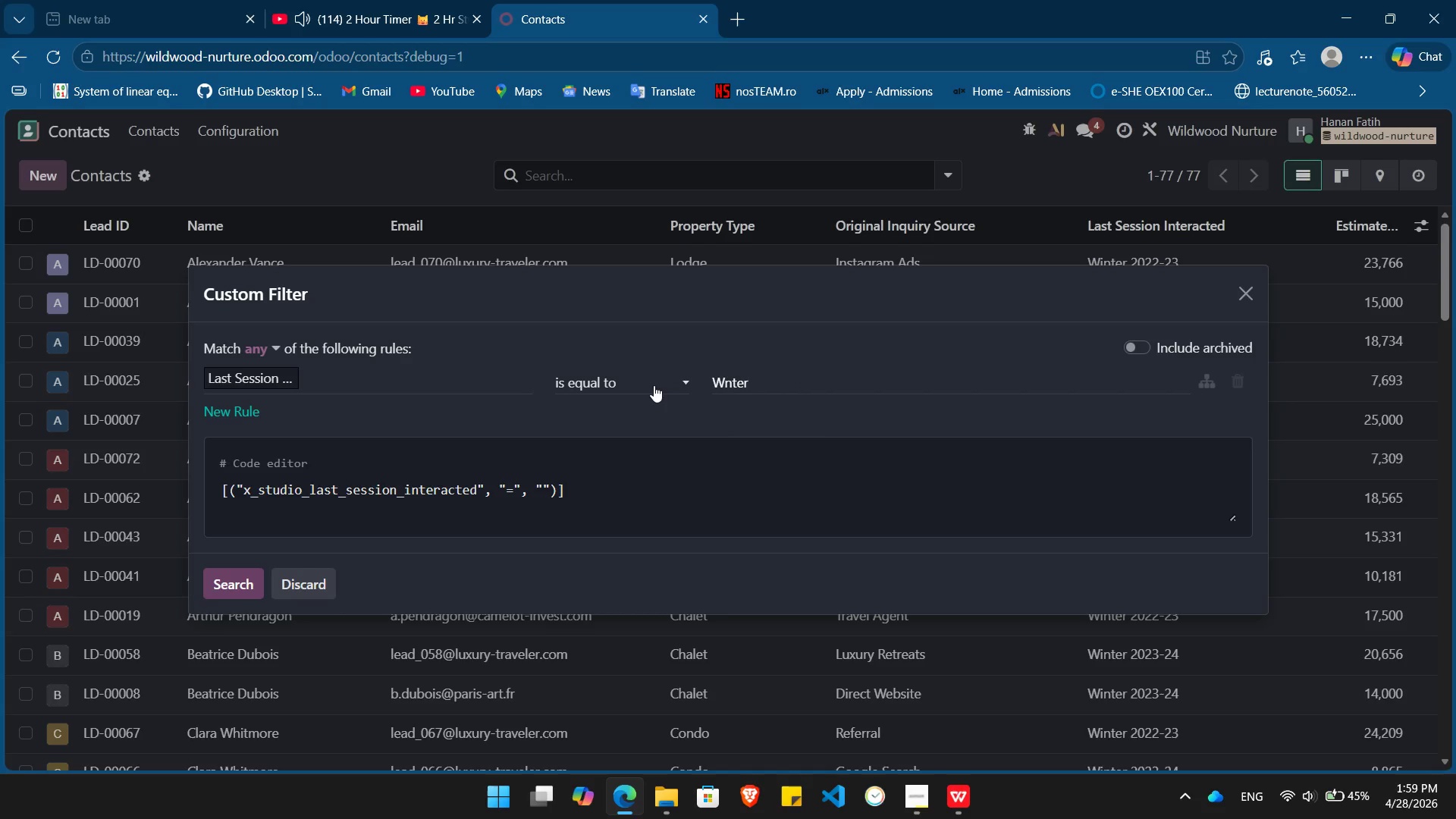 
left_click([653, 382])
 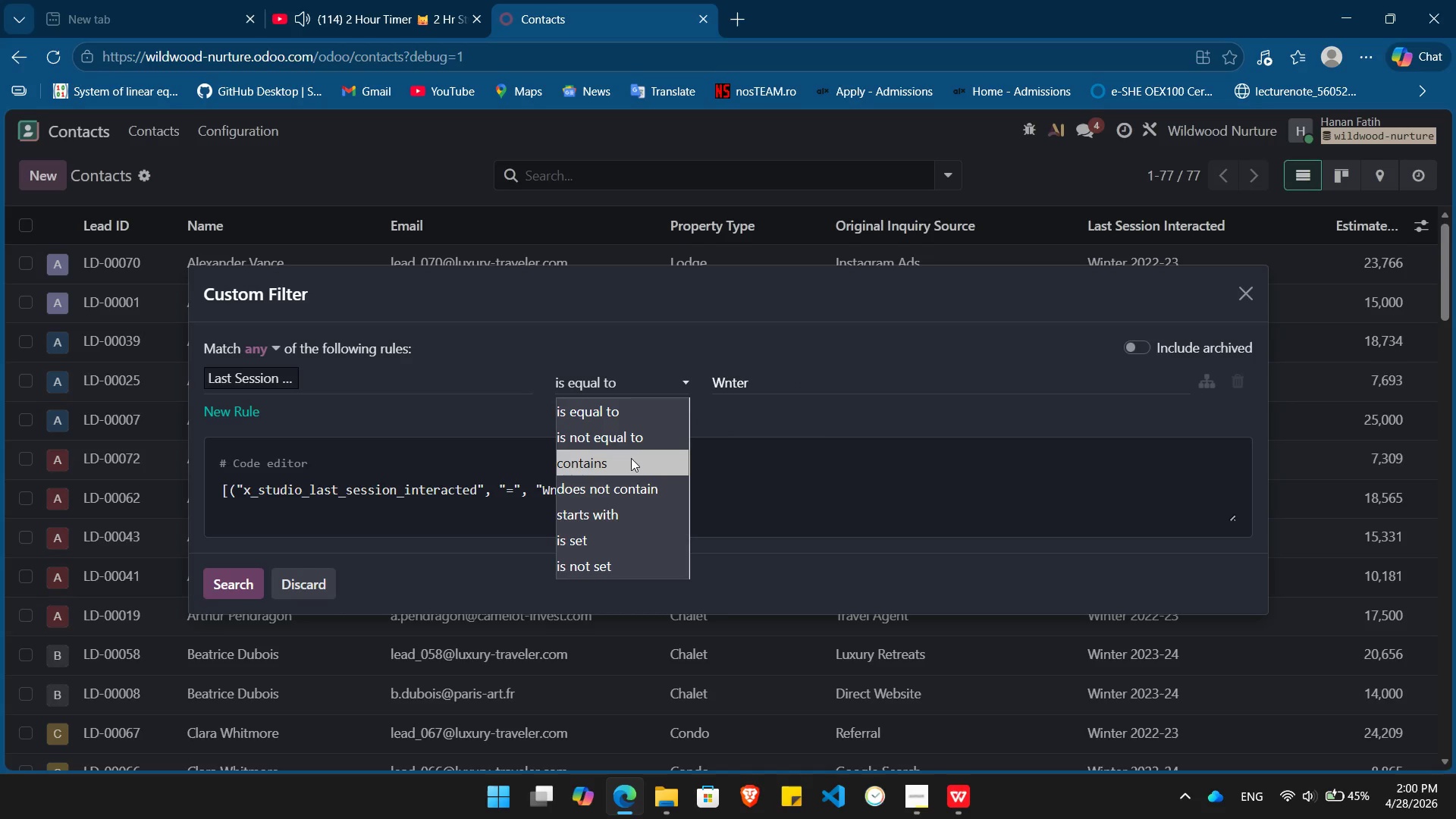 
left_click([631, 462])
 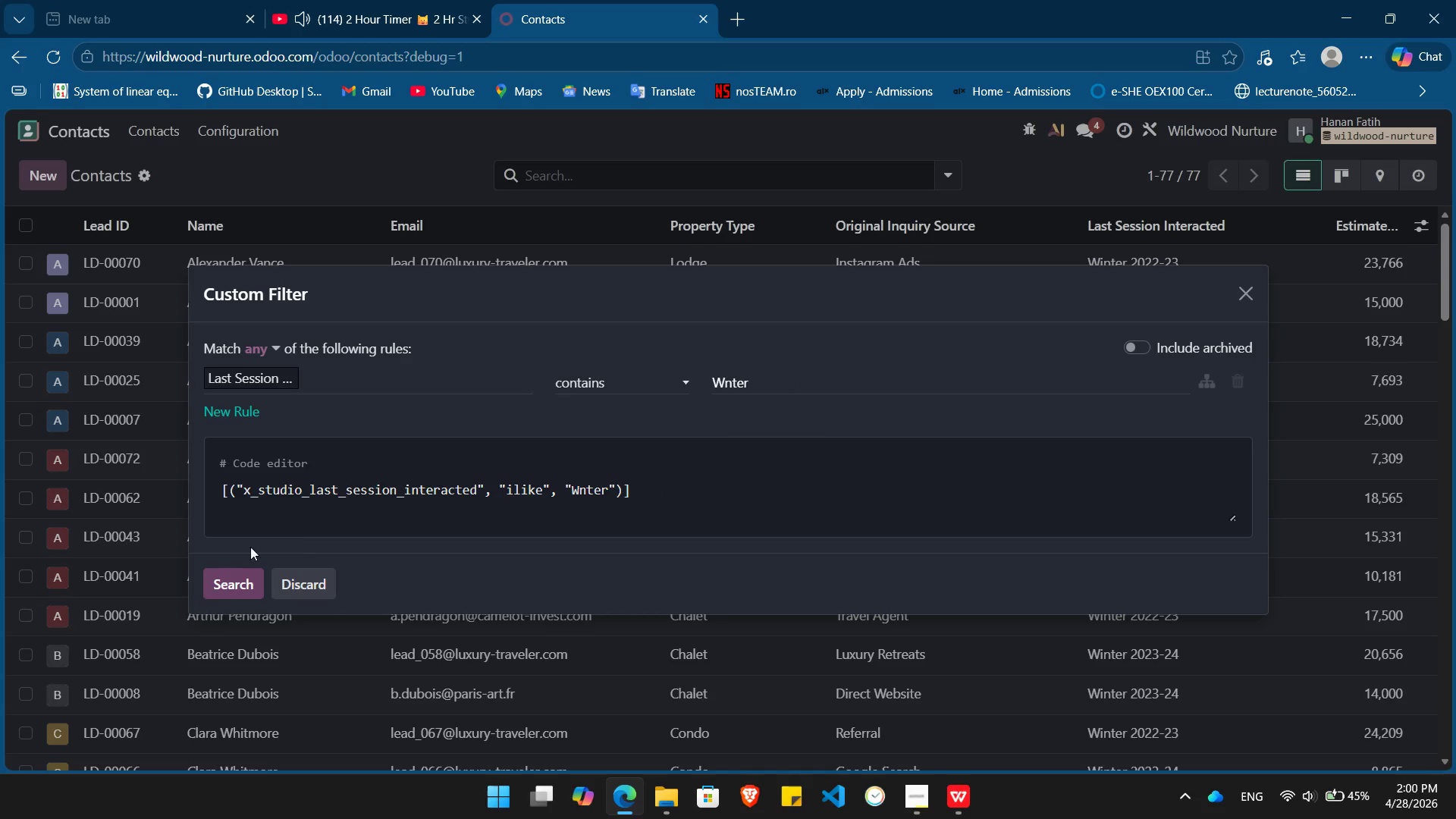 
left_click([232, 585])
 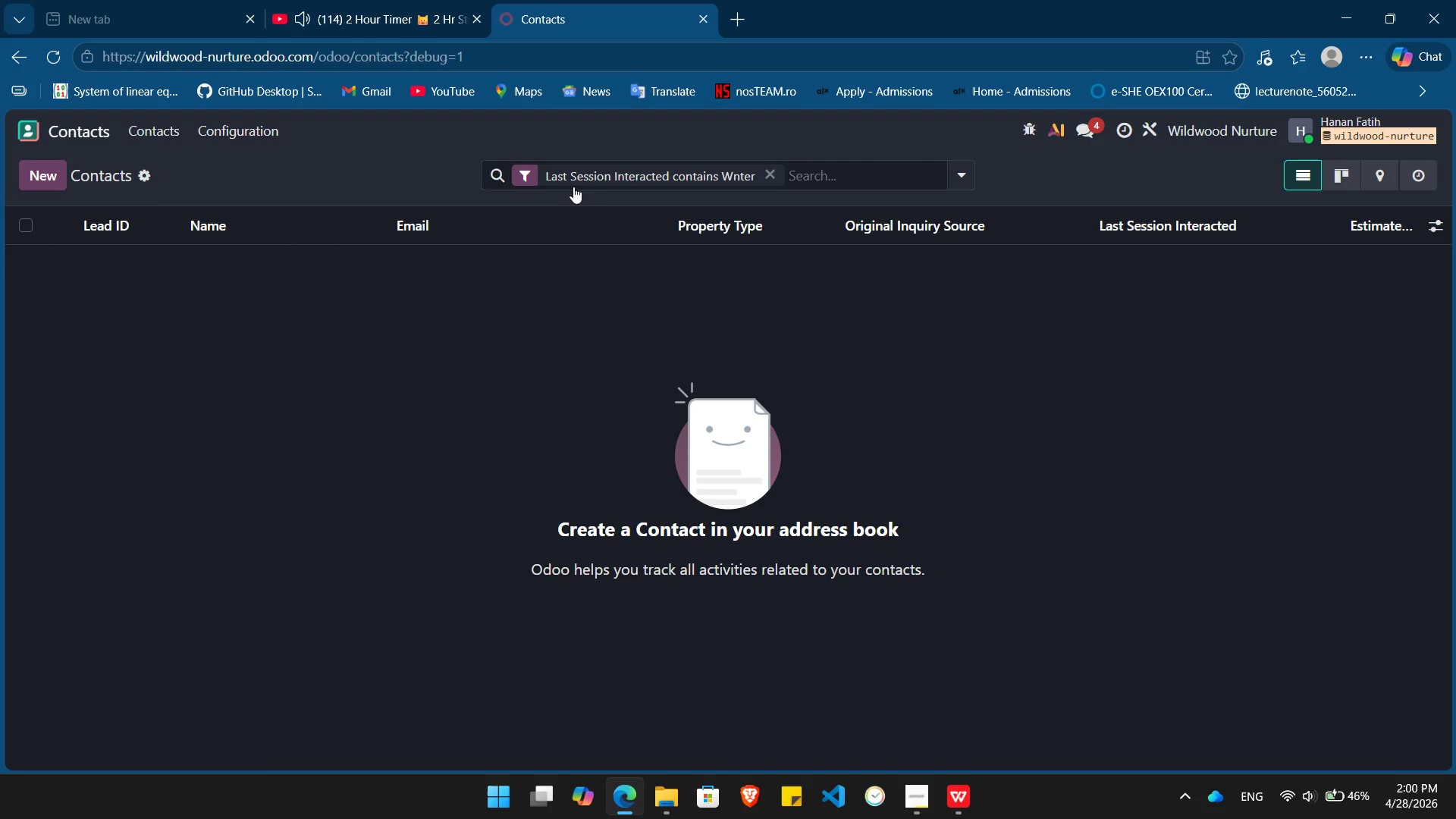 
left_click([706, 174])
 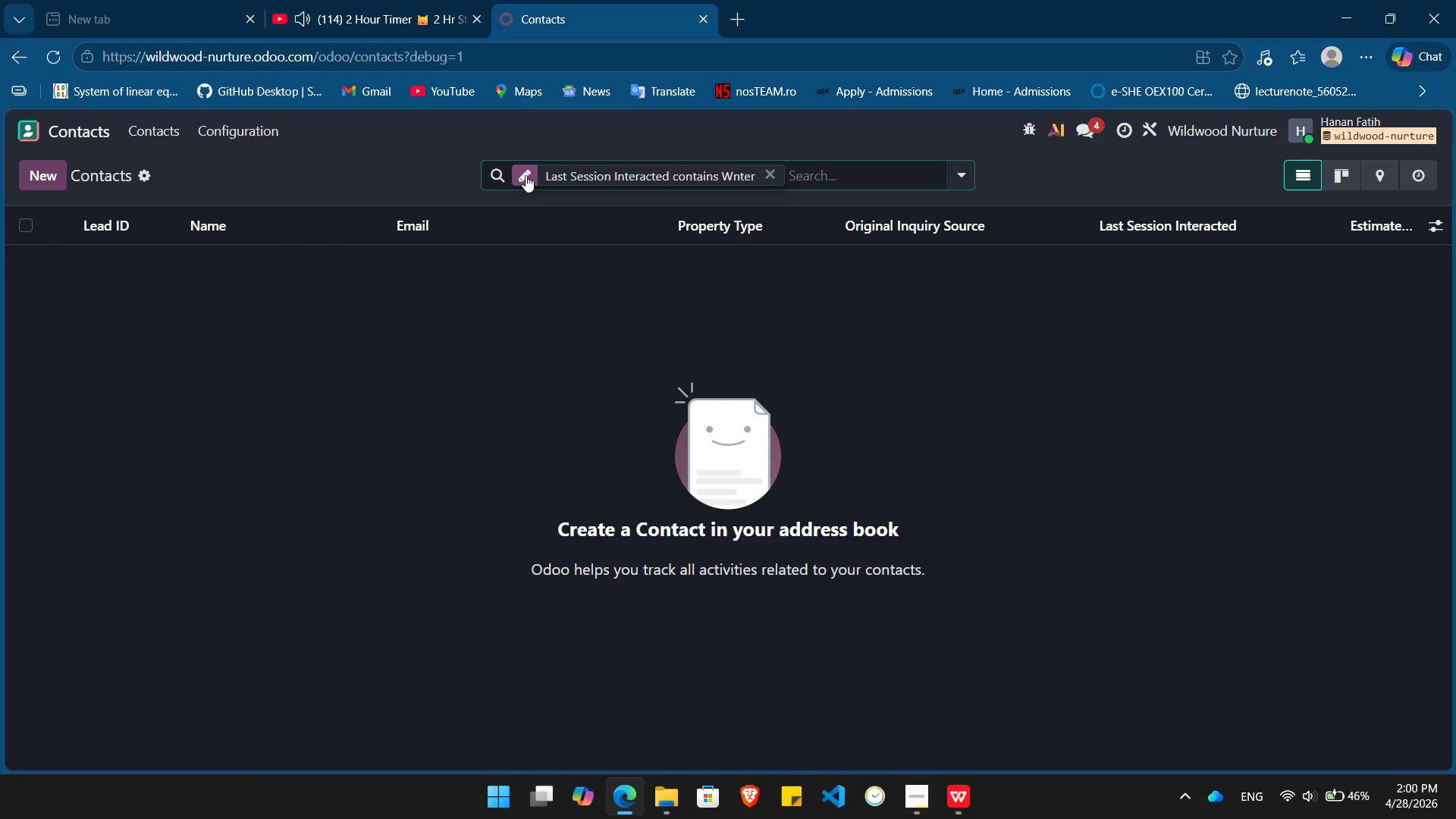 
left_click([526, 175])
 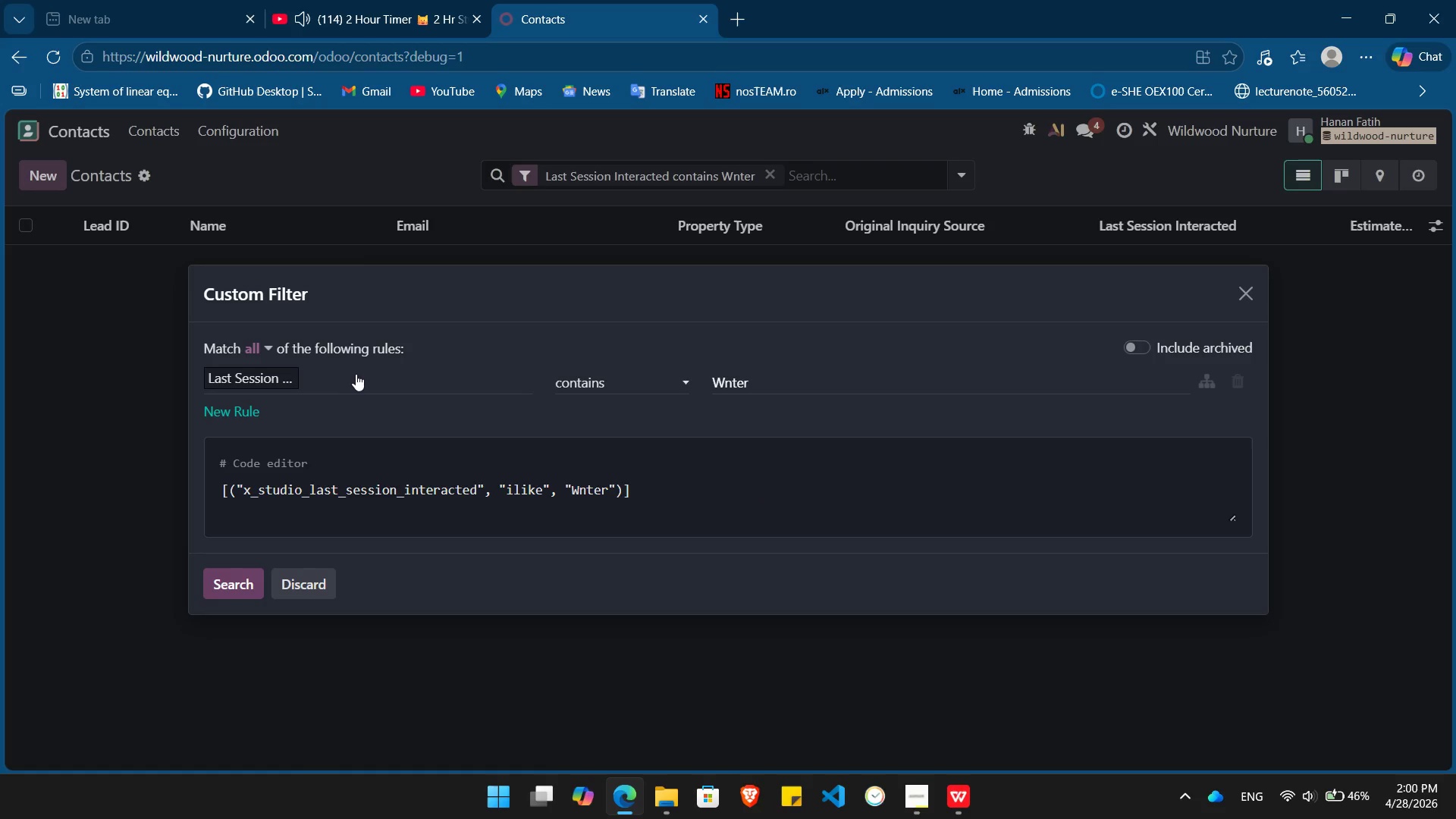 
left_click([356, 374])
 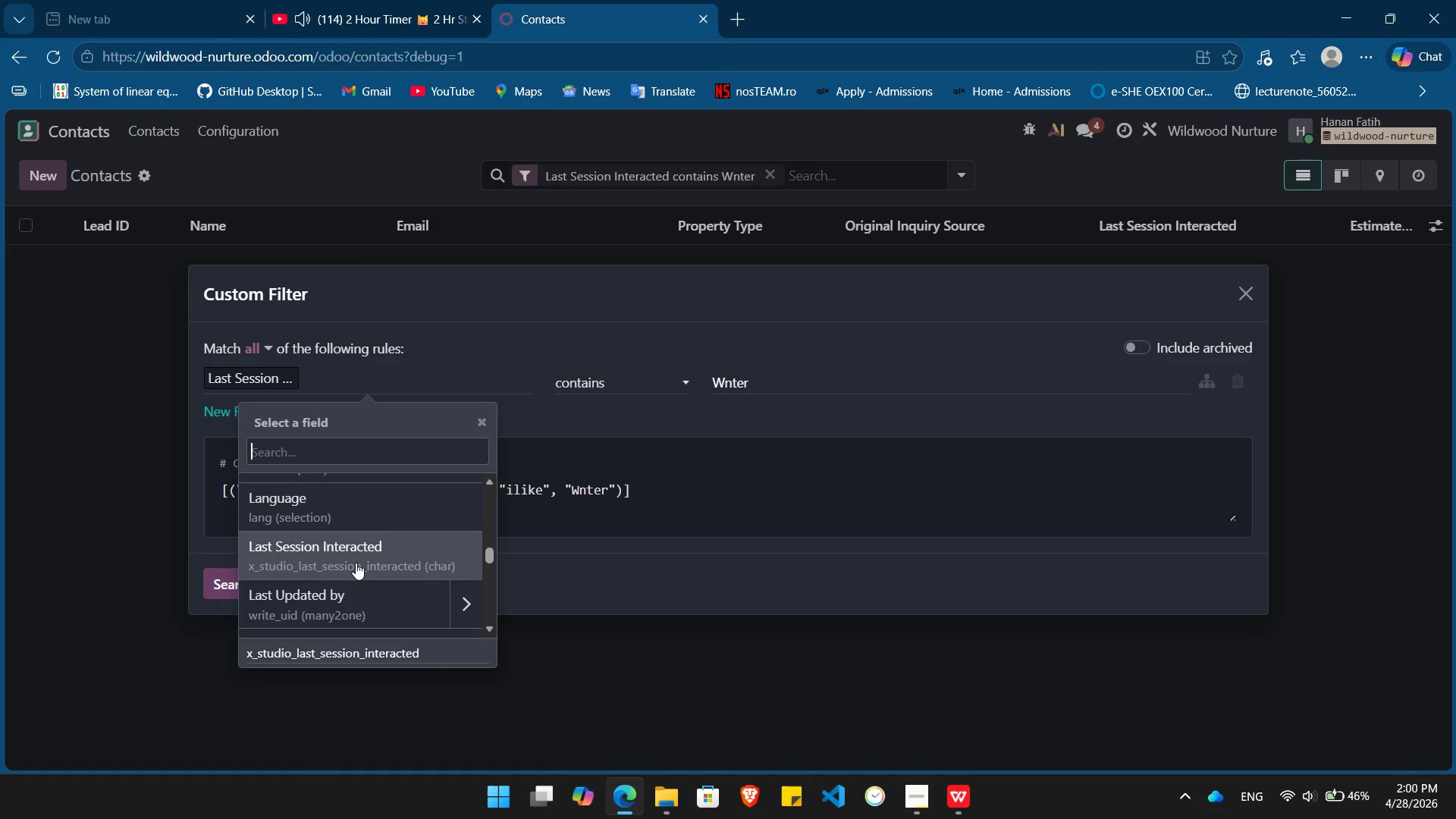 
left_click([356, 554])
 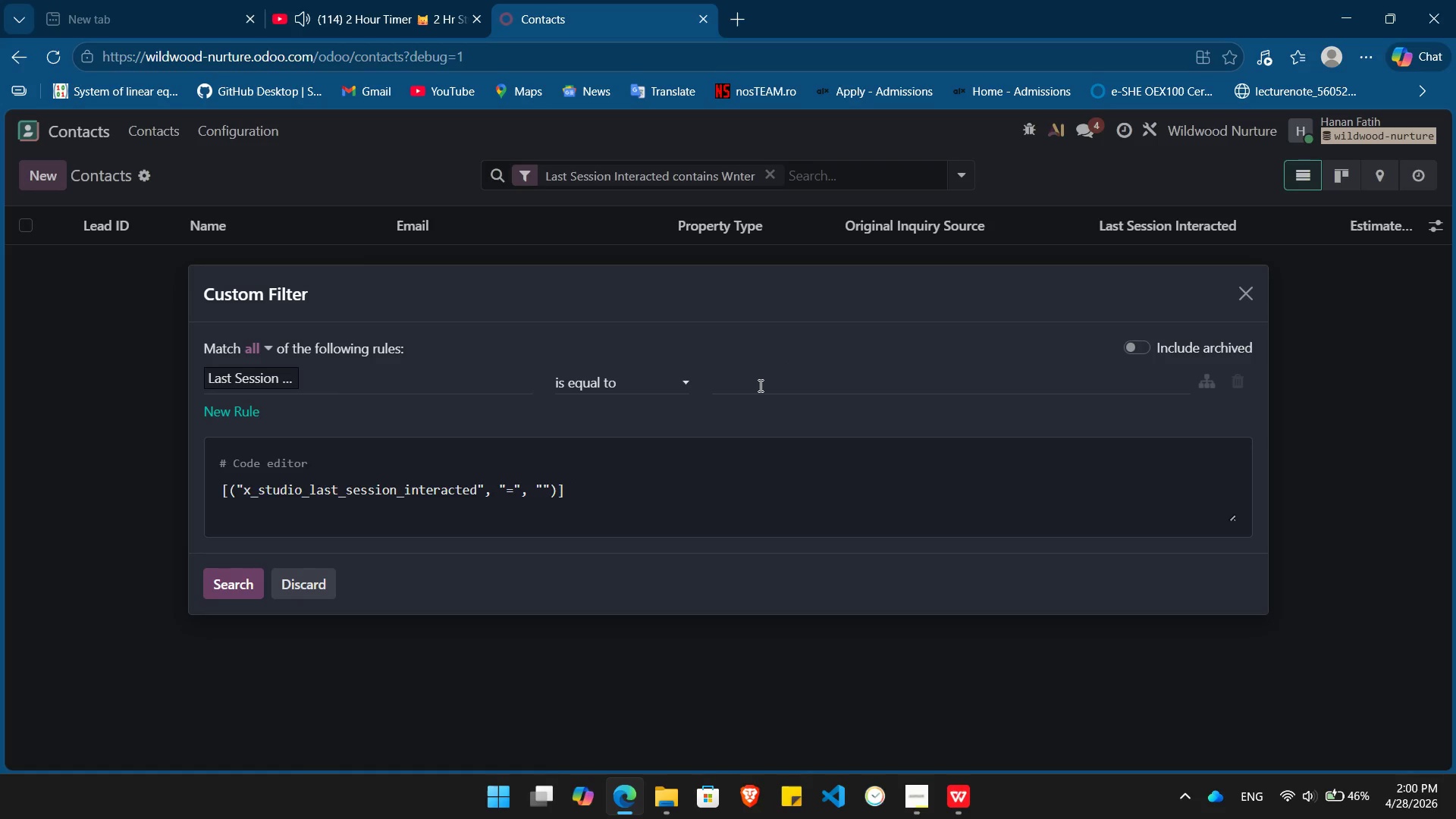 
left_click([761, 385])
 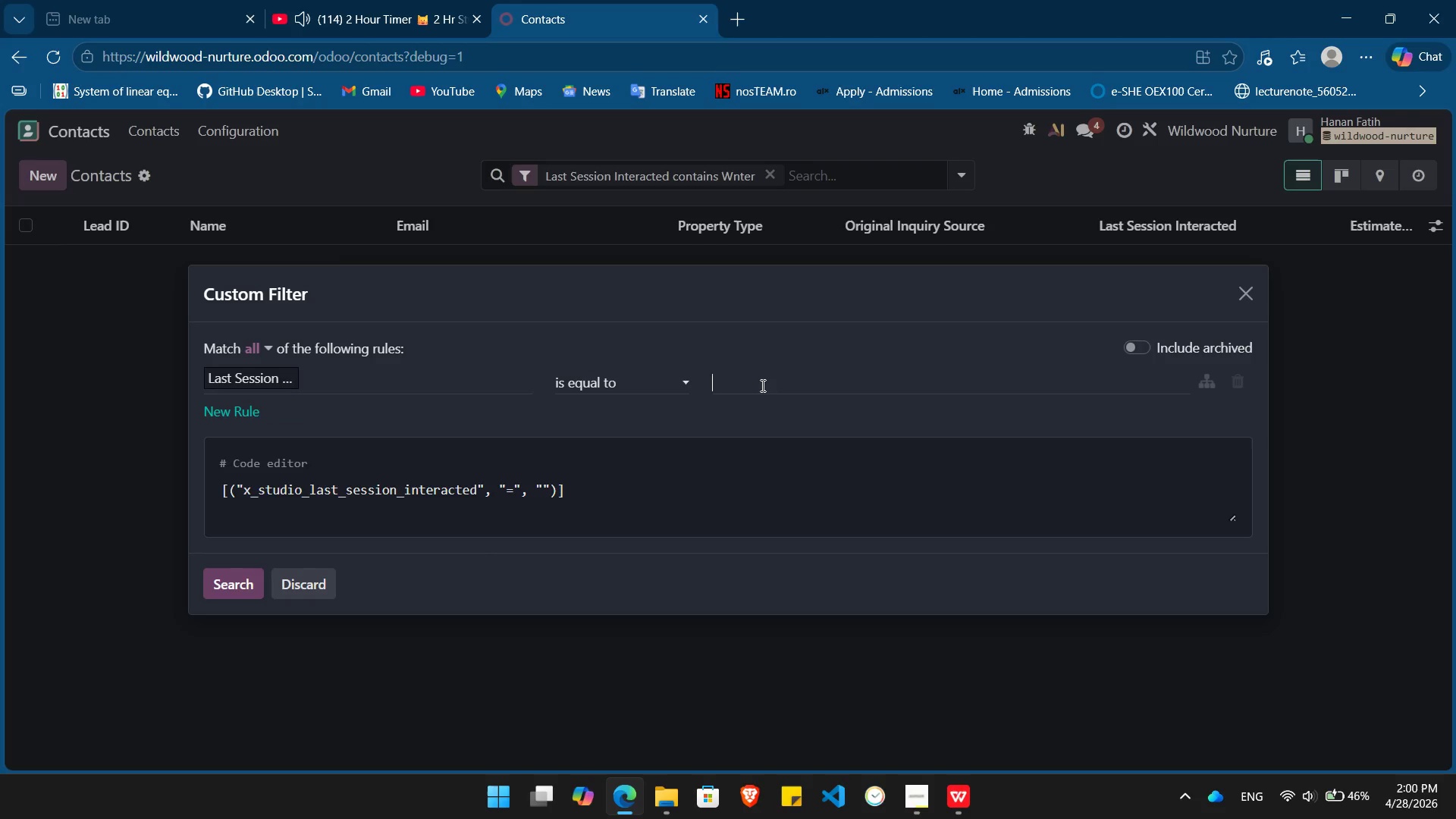 
type(Winter )
key(Tab)
key(Tab)
 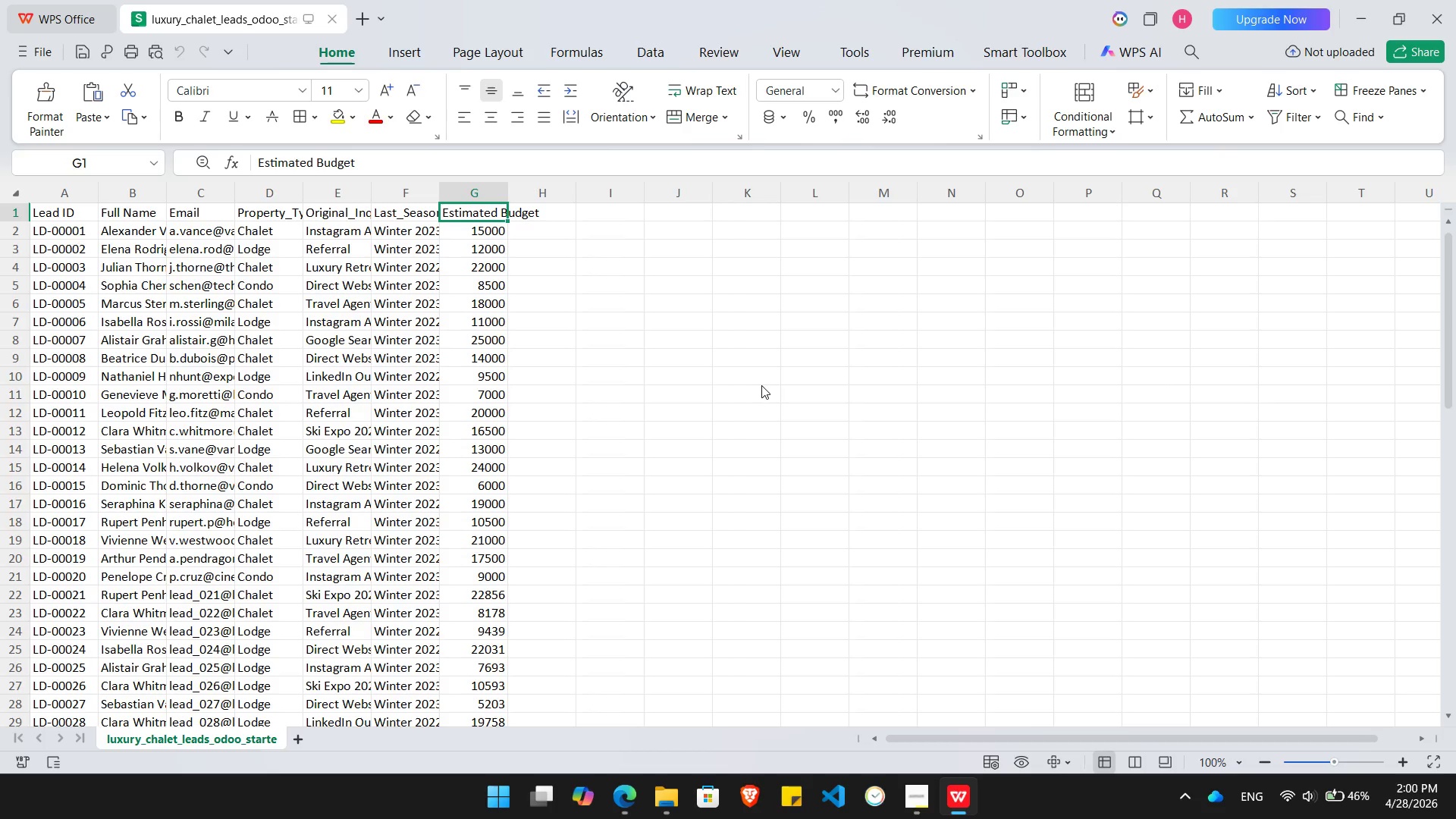 
hold_key(key=AltLeft, duration=1.09)
 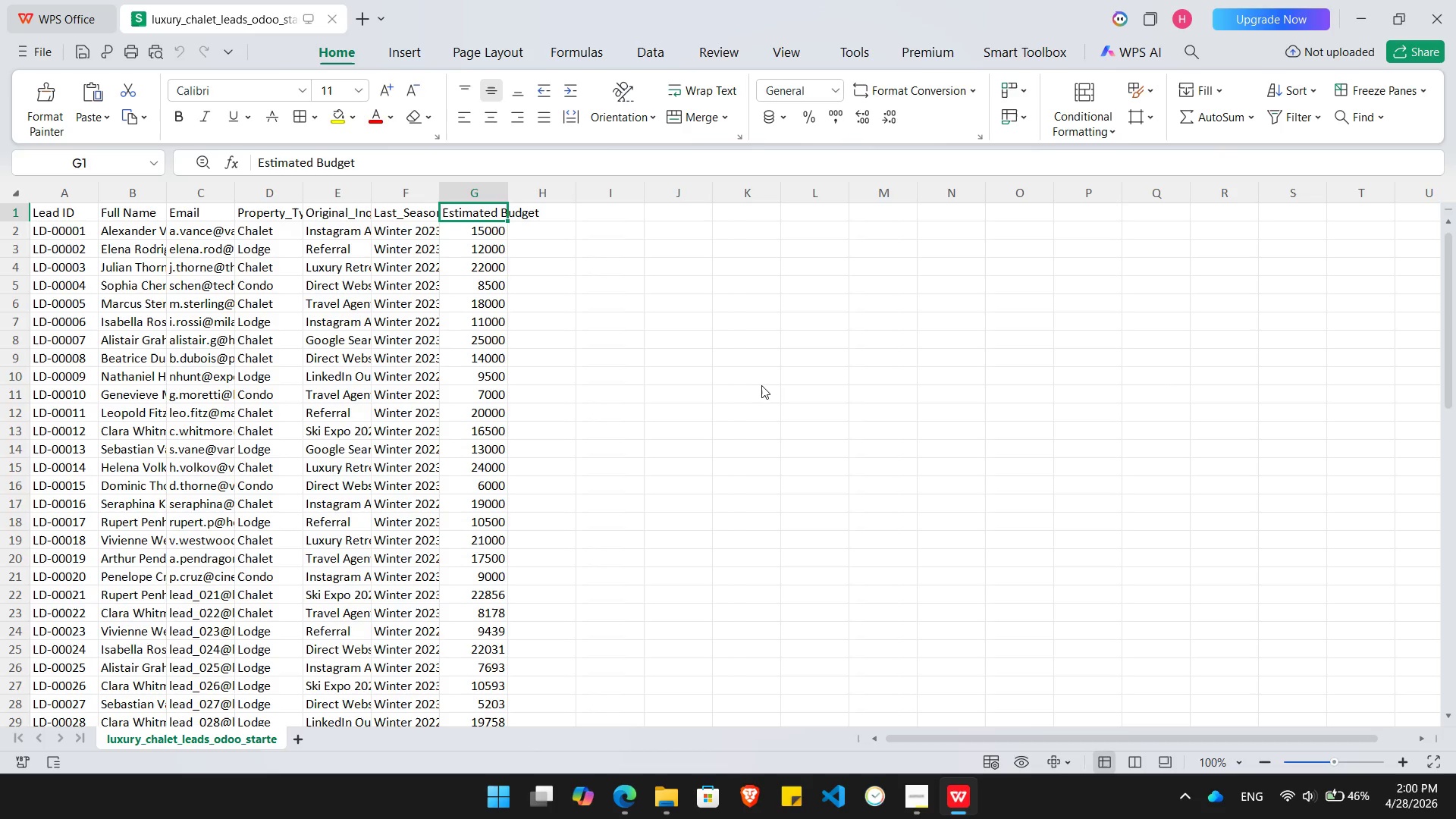 
key(ArrowDown)
 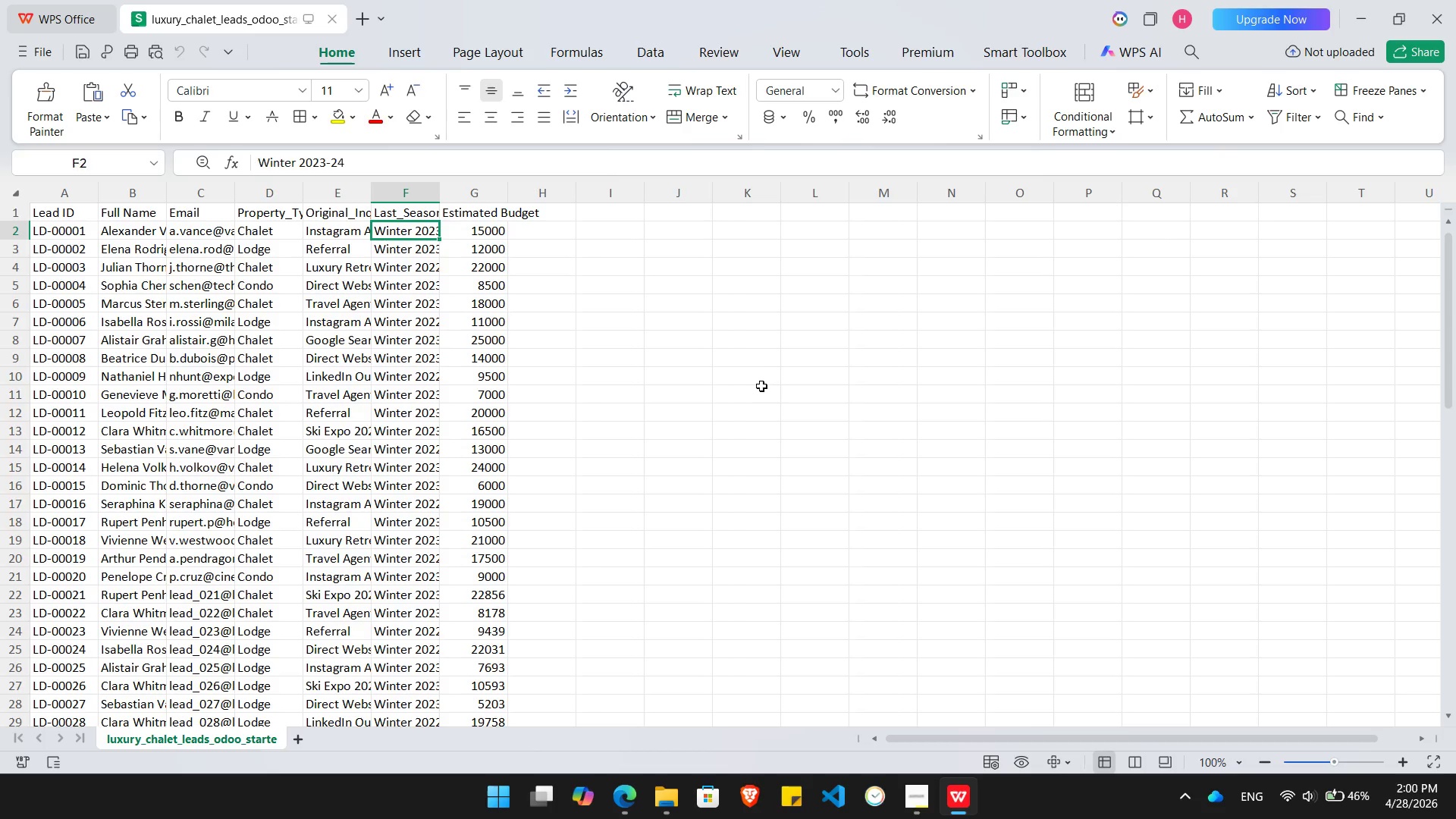 
key(ArrowLeft)
 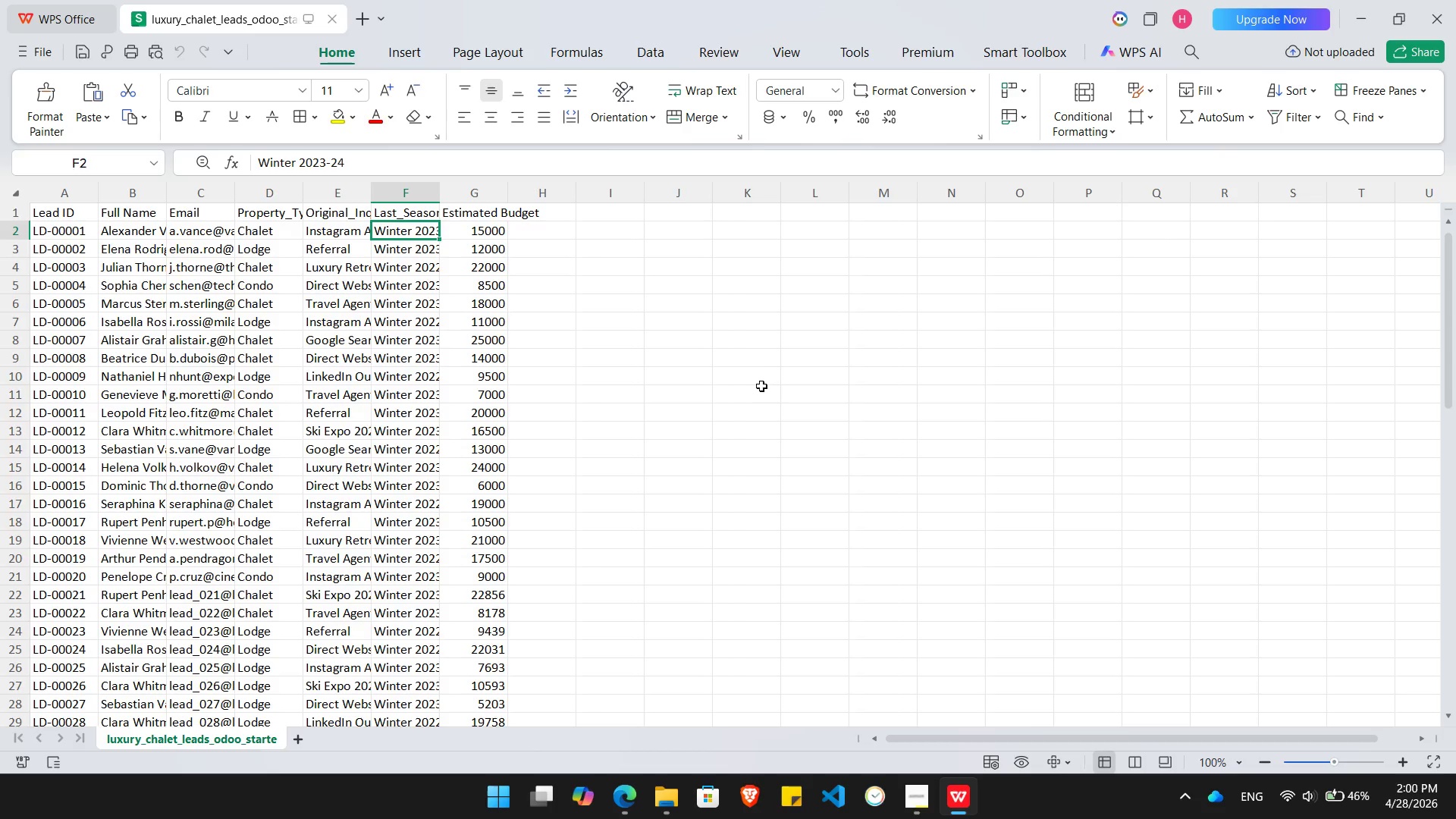 
key(ArrowDown)
 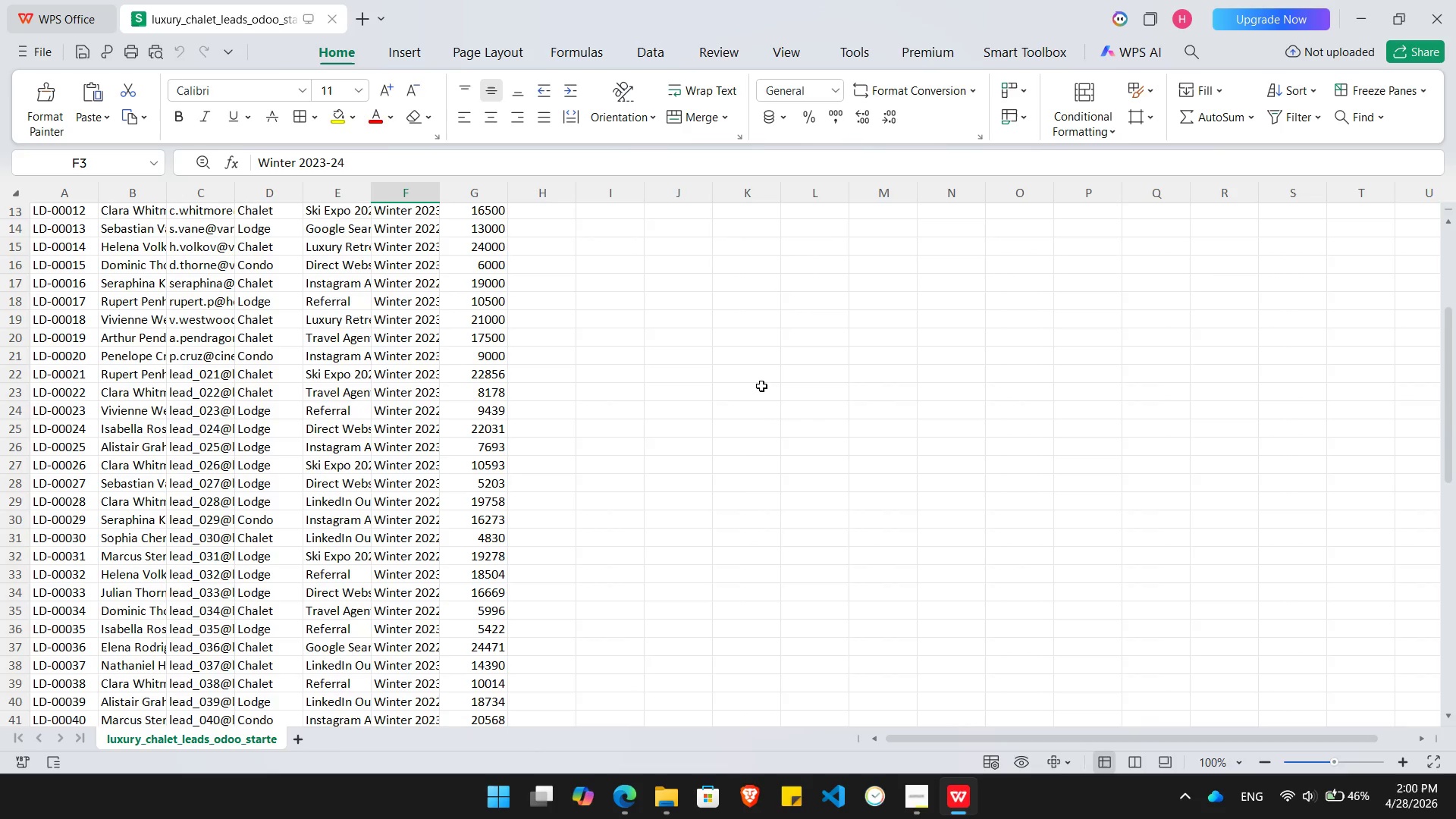 
key(Alt+AltLeft)
 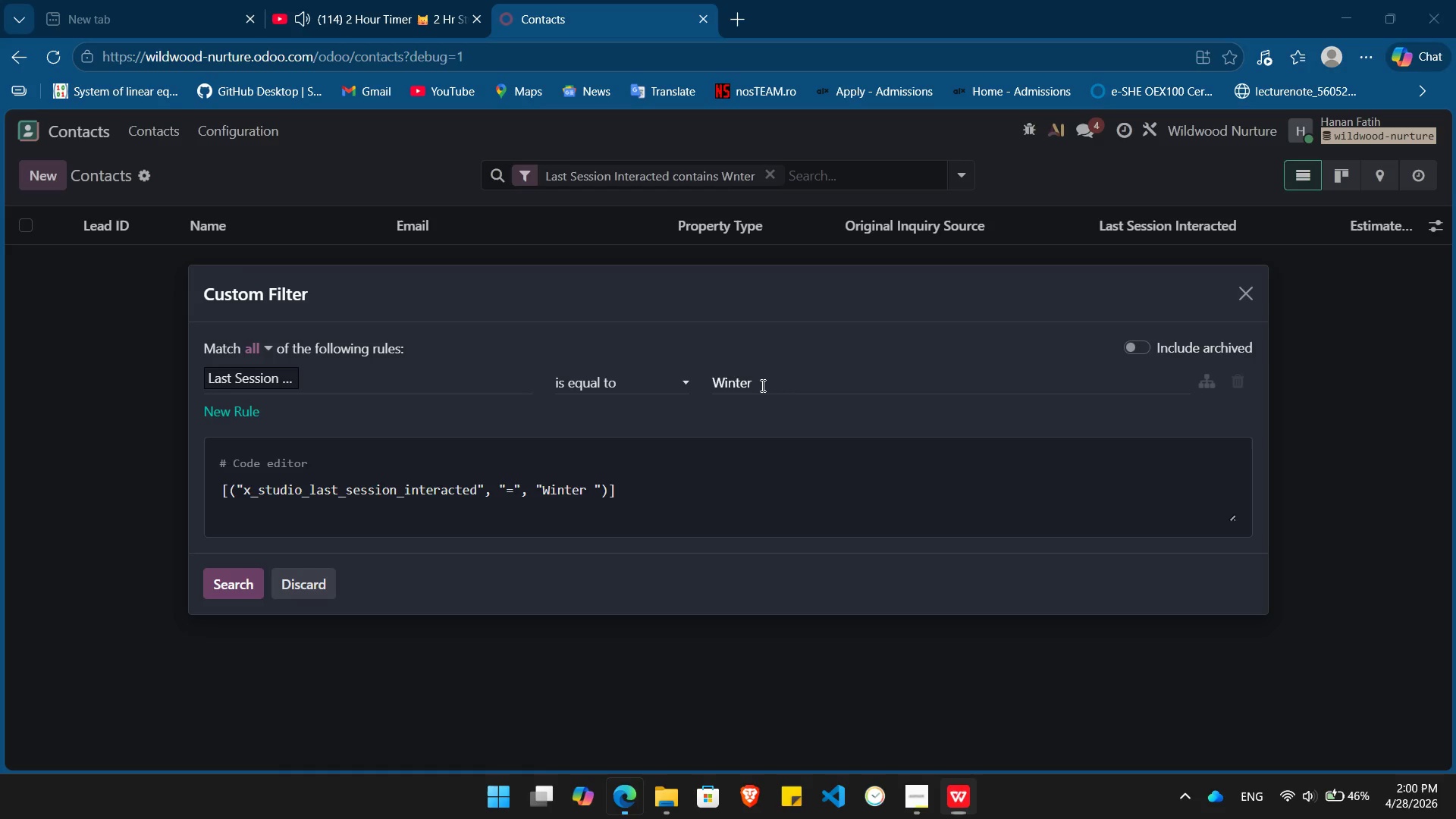 
key(Tab)
type(2023-)
 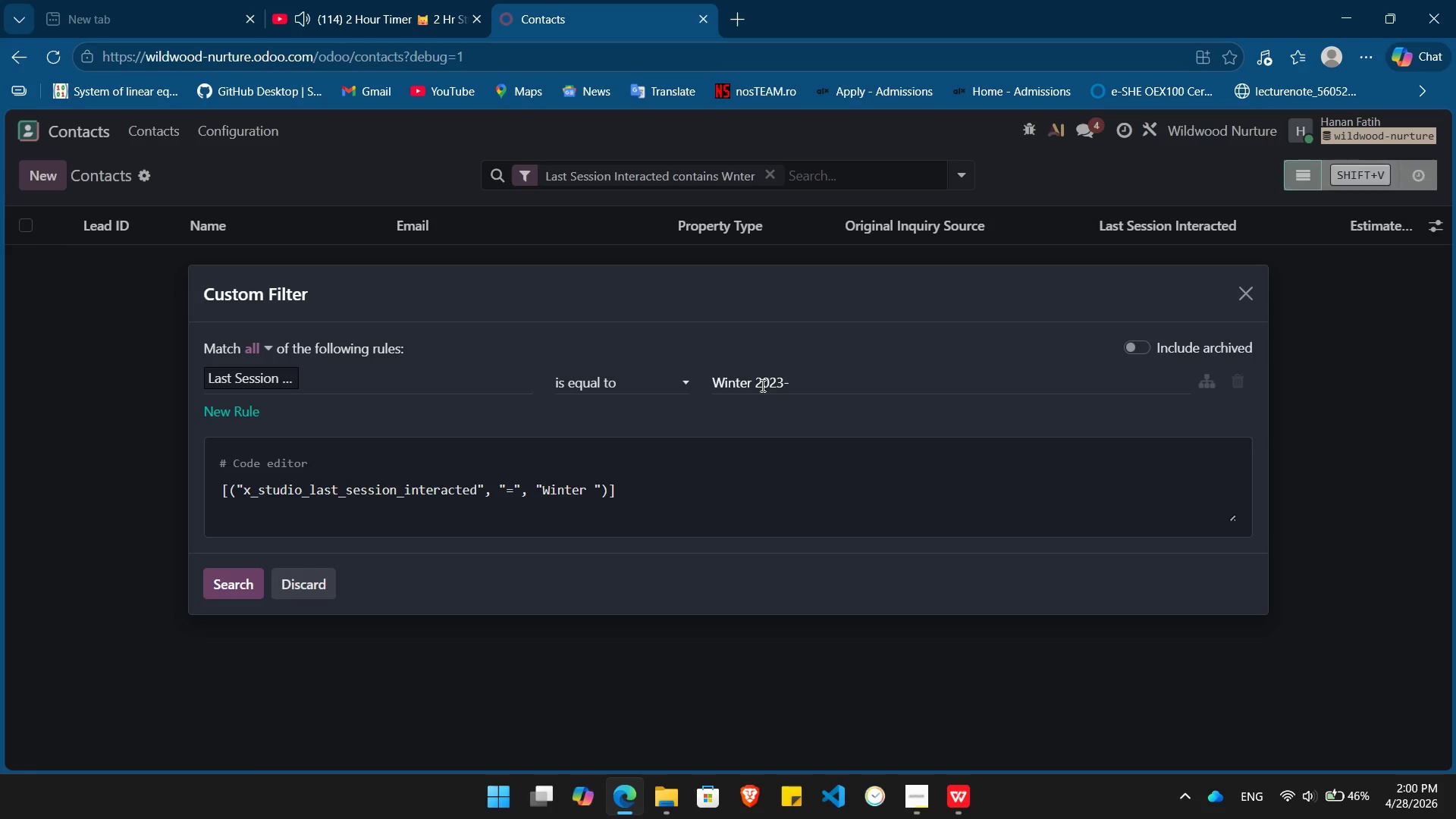 
key(Alt+AltLeft)
 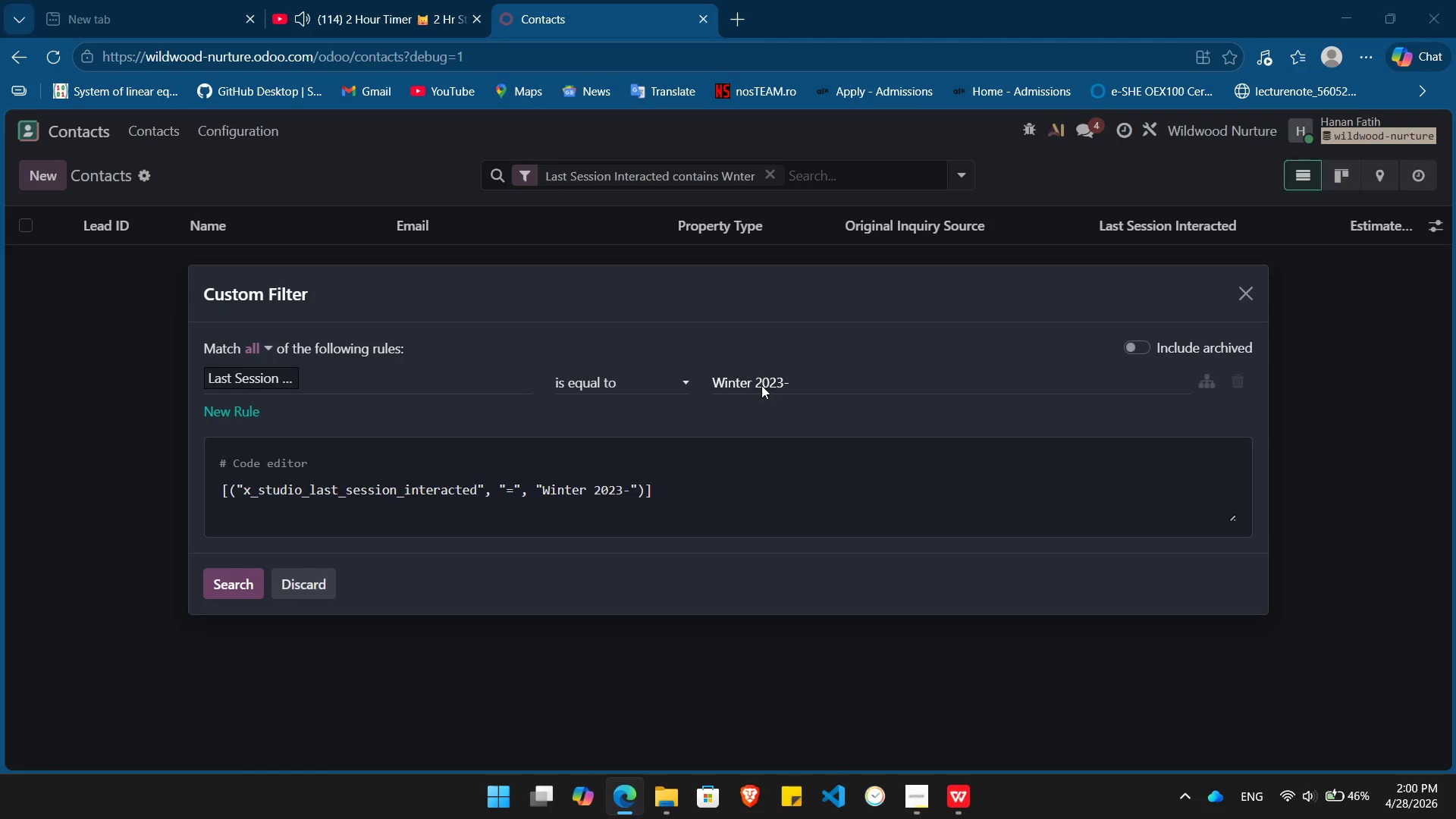 
key(Alt+Tab)
 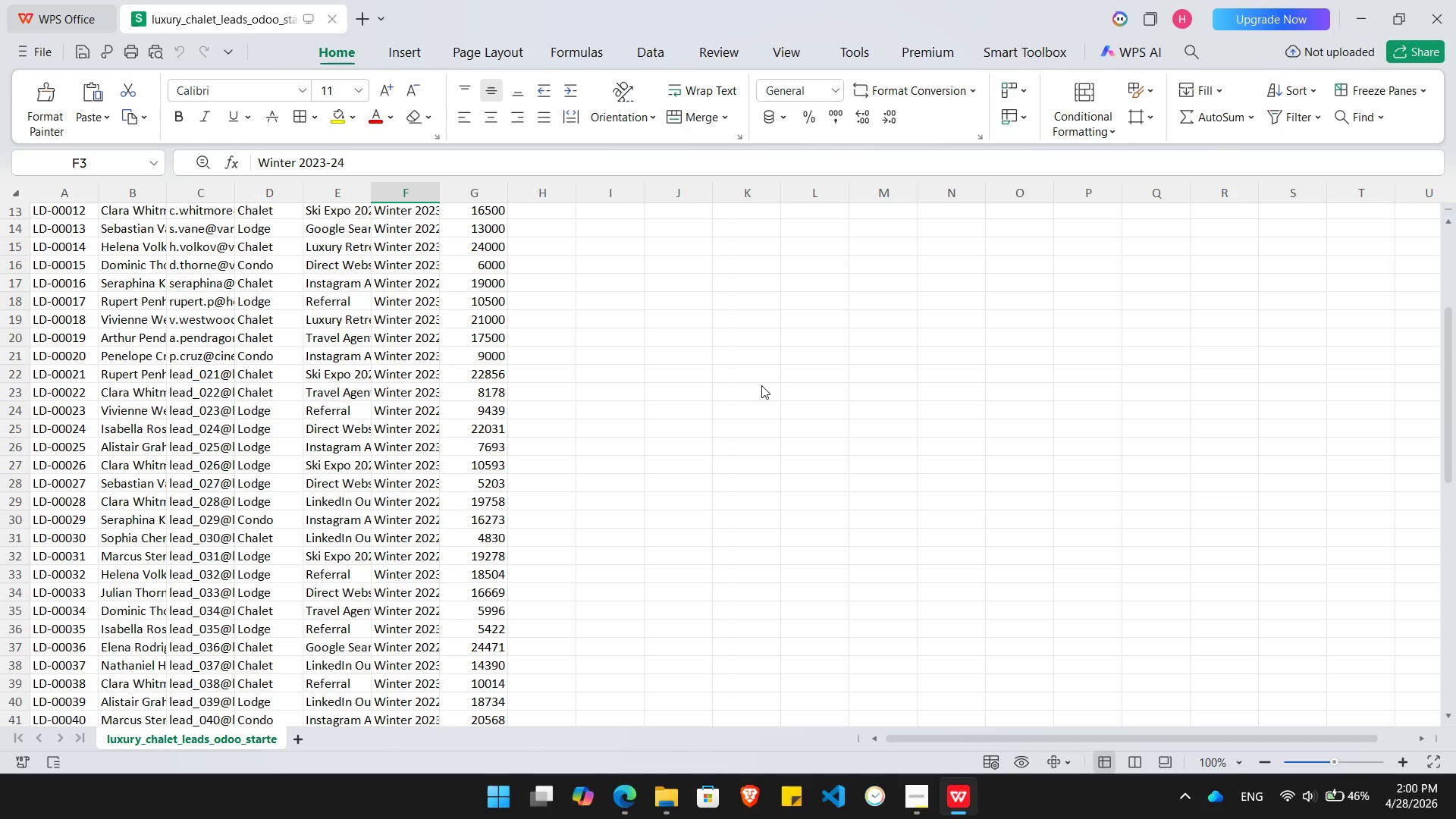 
key(Alt+AltLeft)
 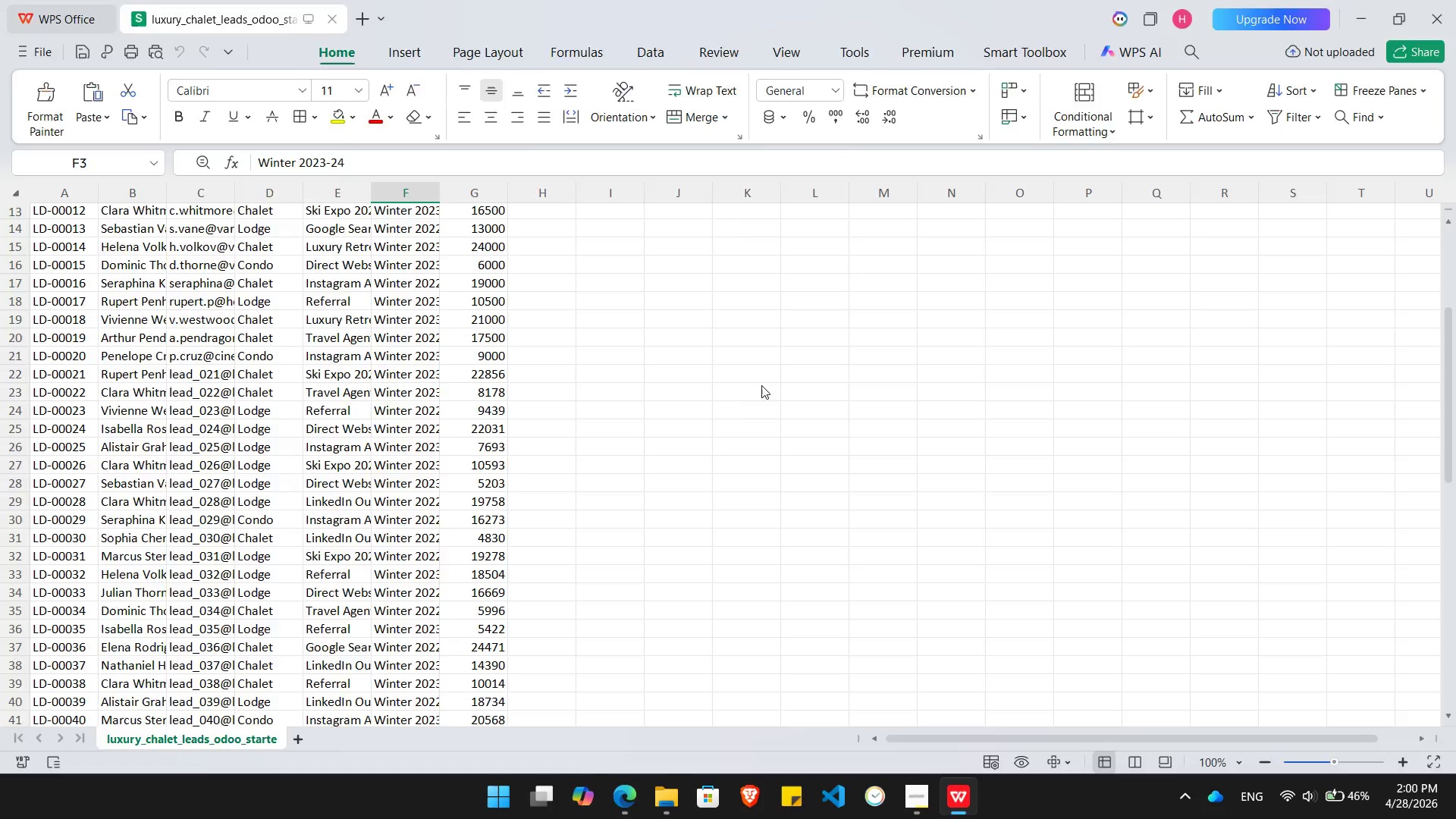 
key(Tab)
type(24)
 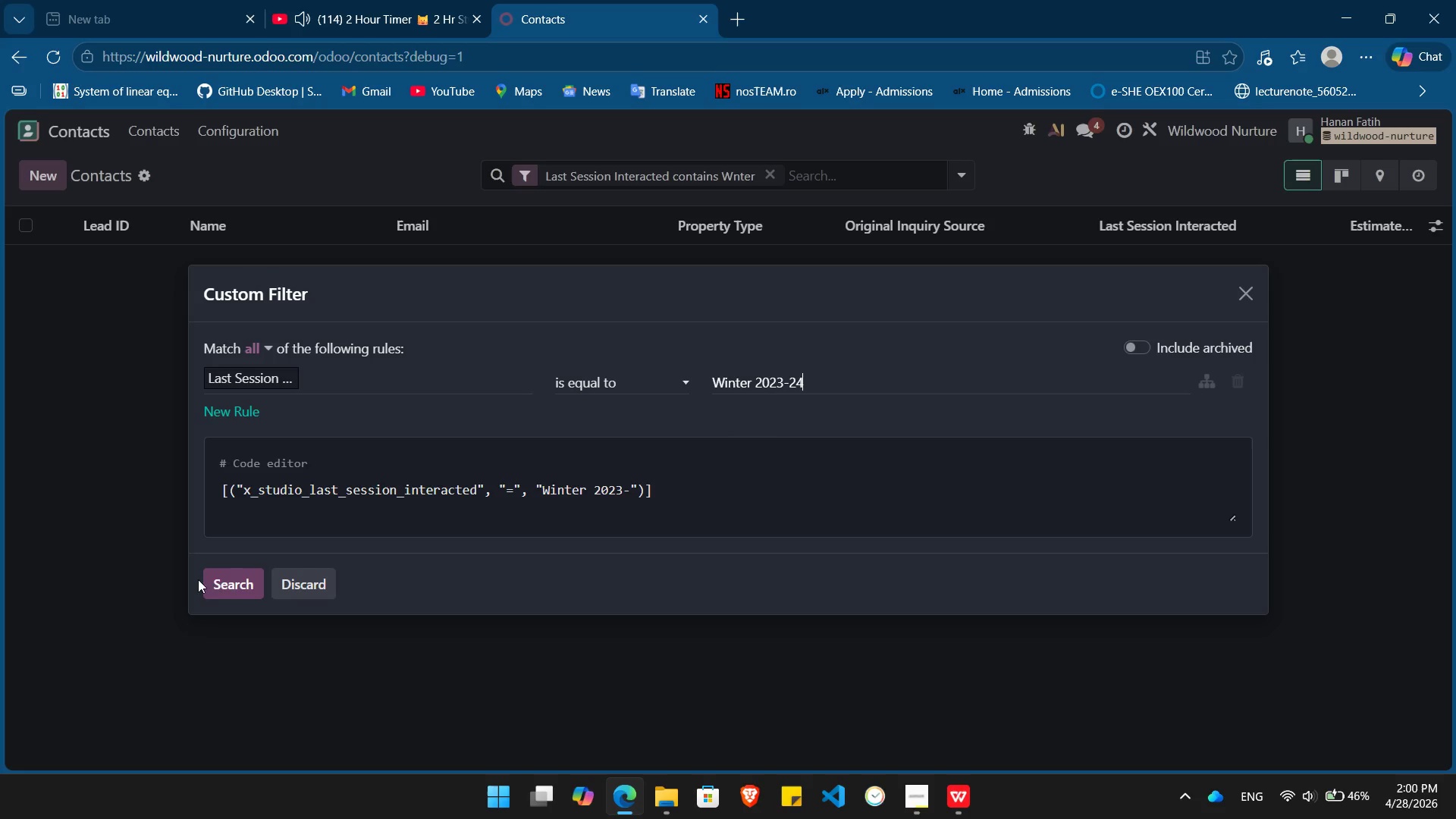 
left_click([224, 579])
 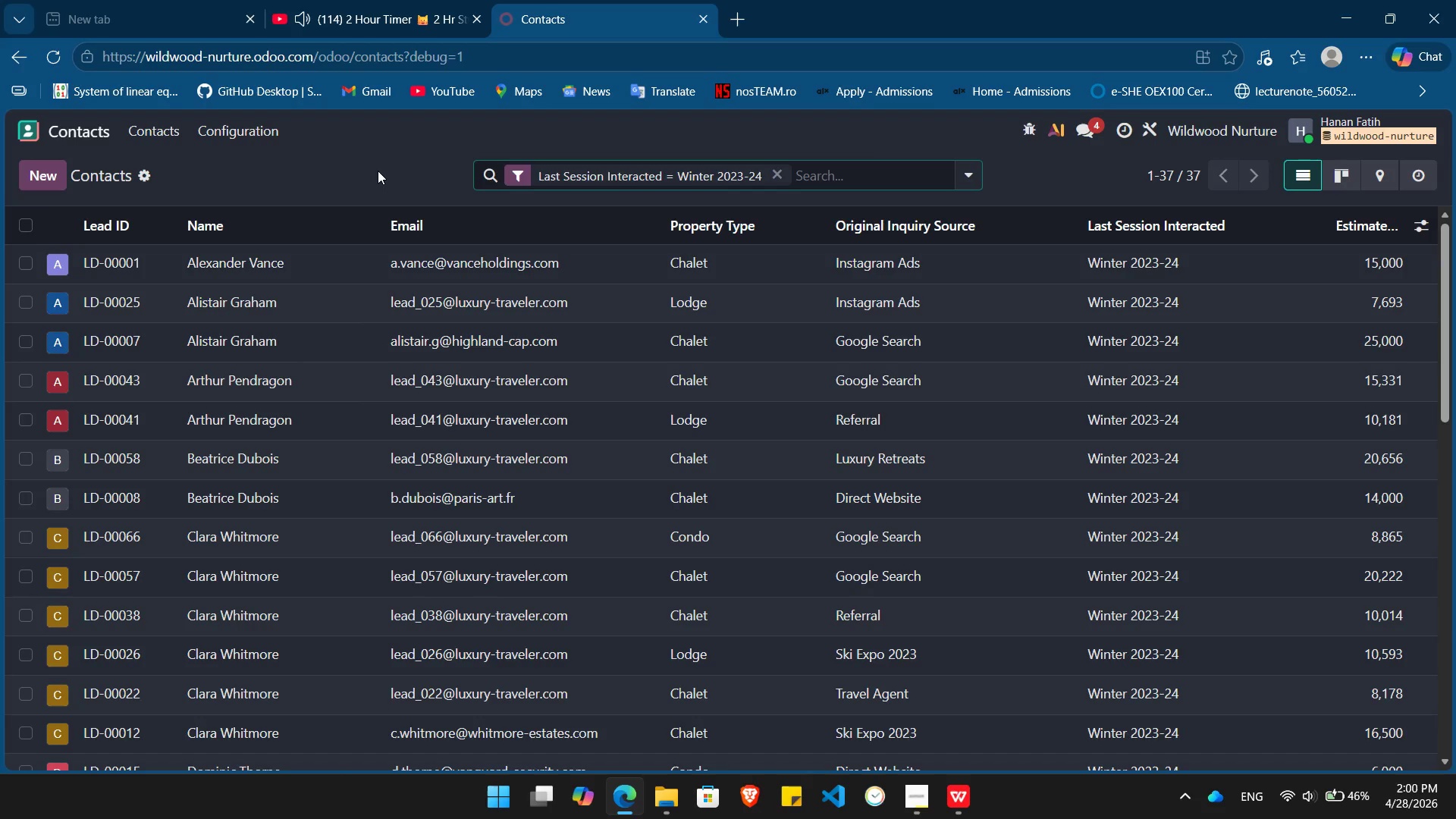 
key(PrintScreen)
 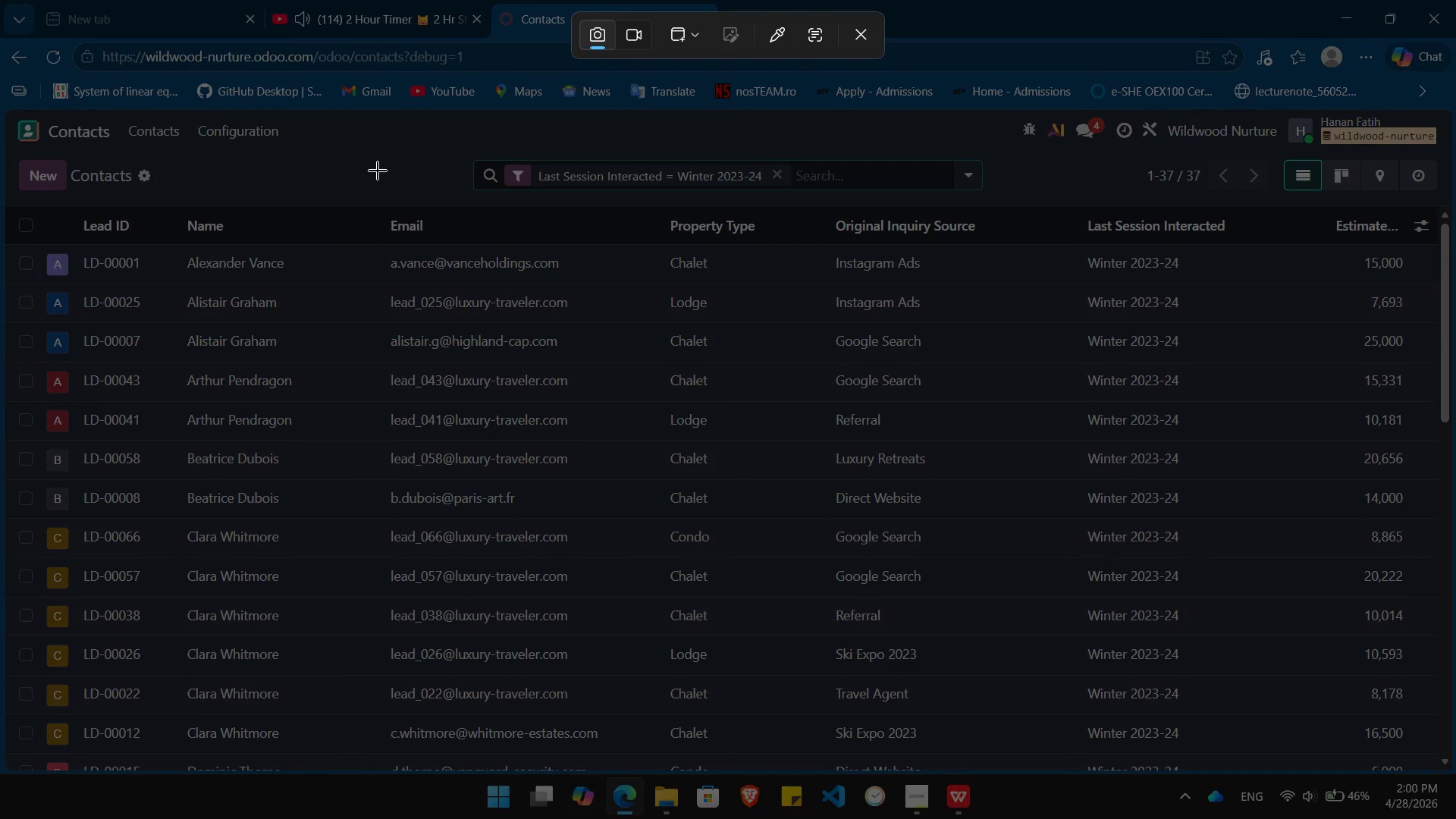 
left_click([378, 171])
 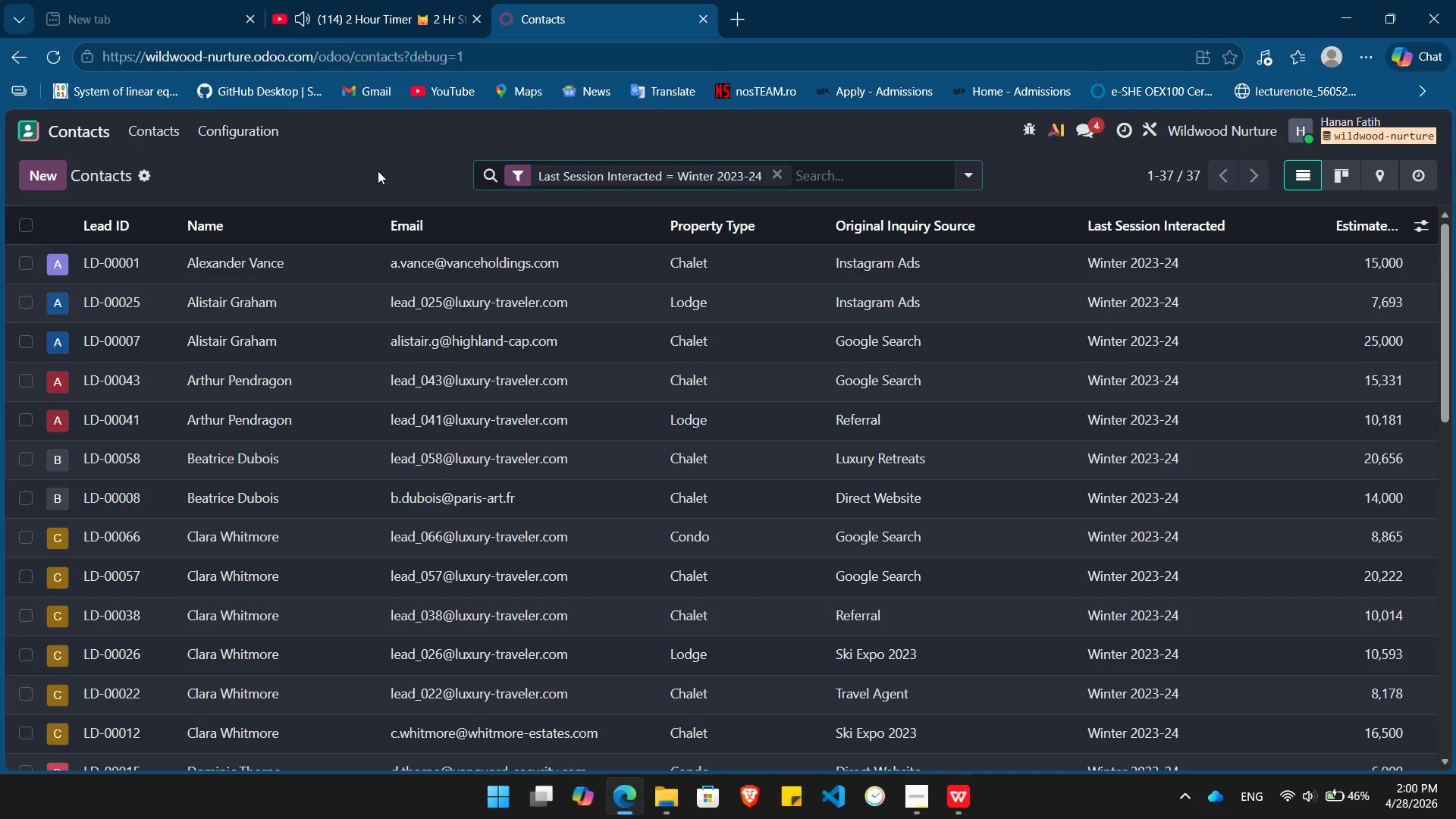 
key(Alt+Tab)
 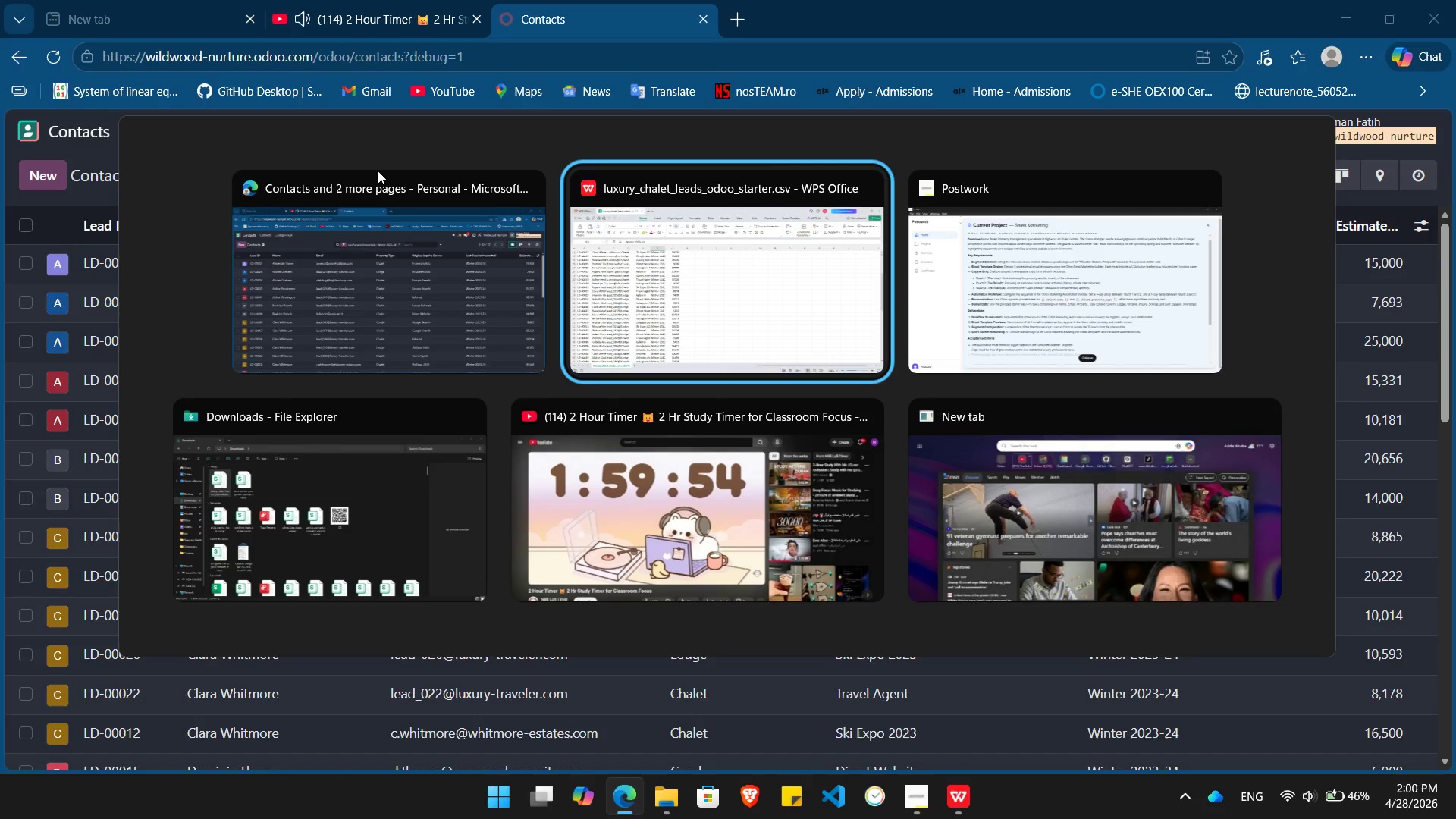 
key(Alt+Tab)